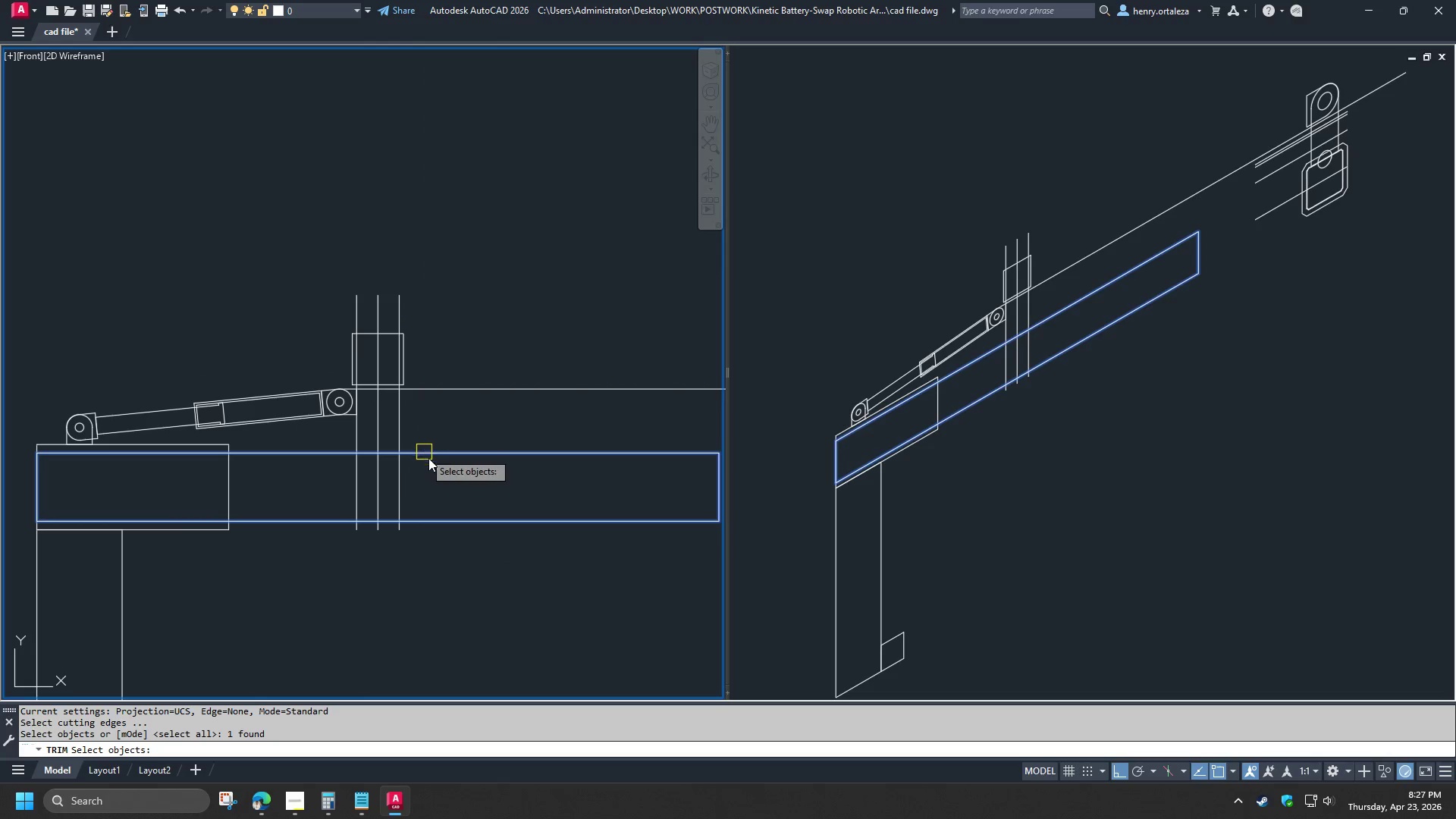 
key(Space)
 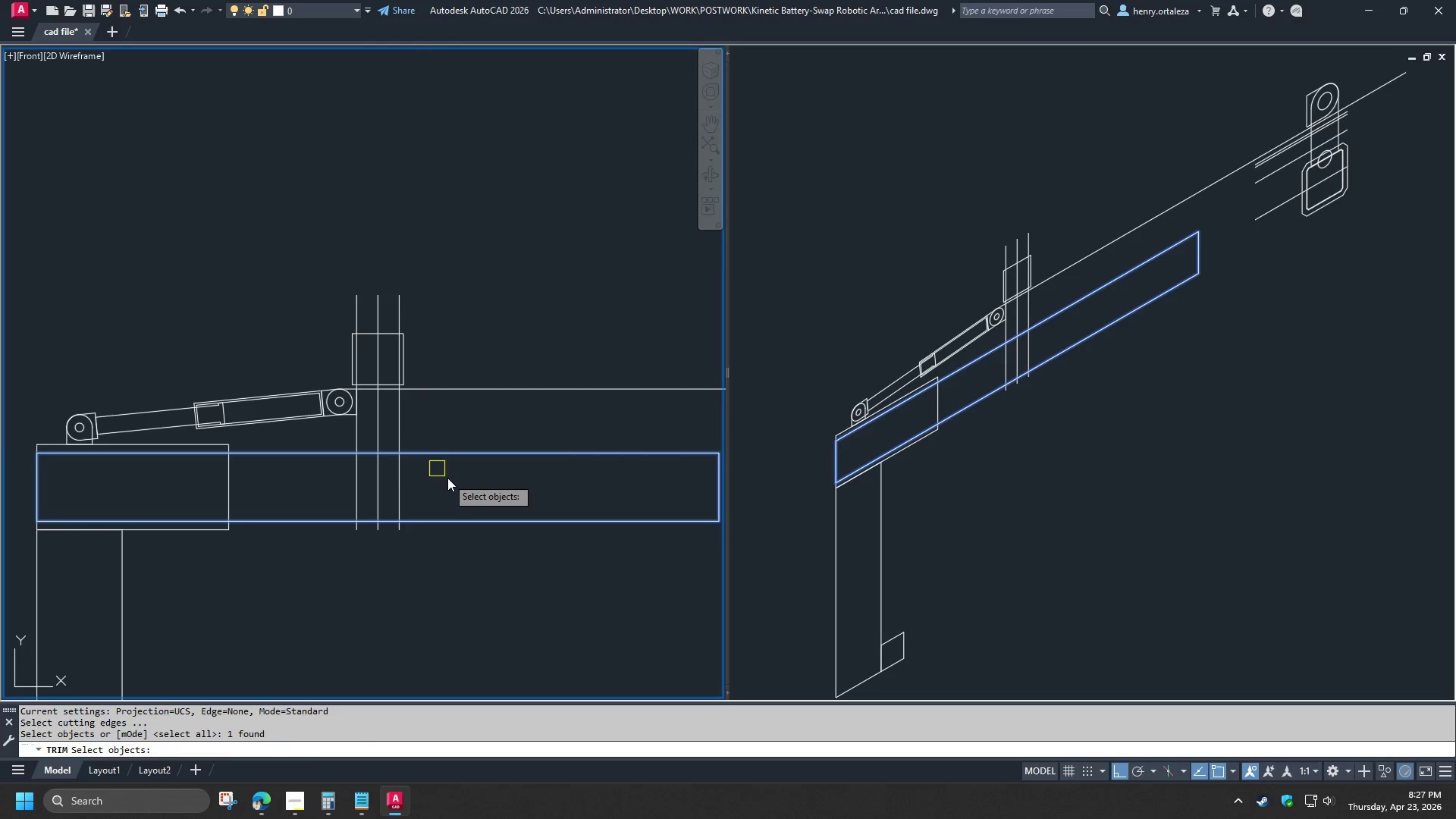 
left_click_drag(start_coordinate=[447, 479], to_coordinate=[416, 479])
 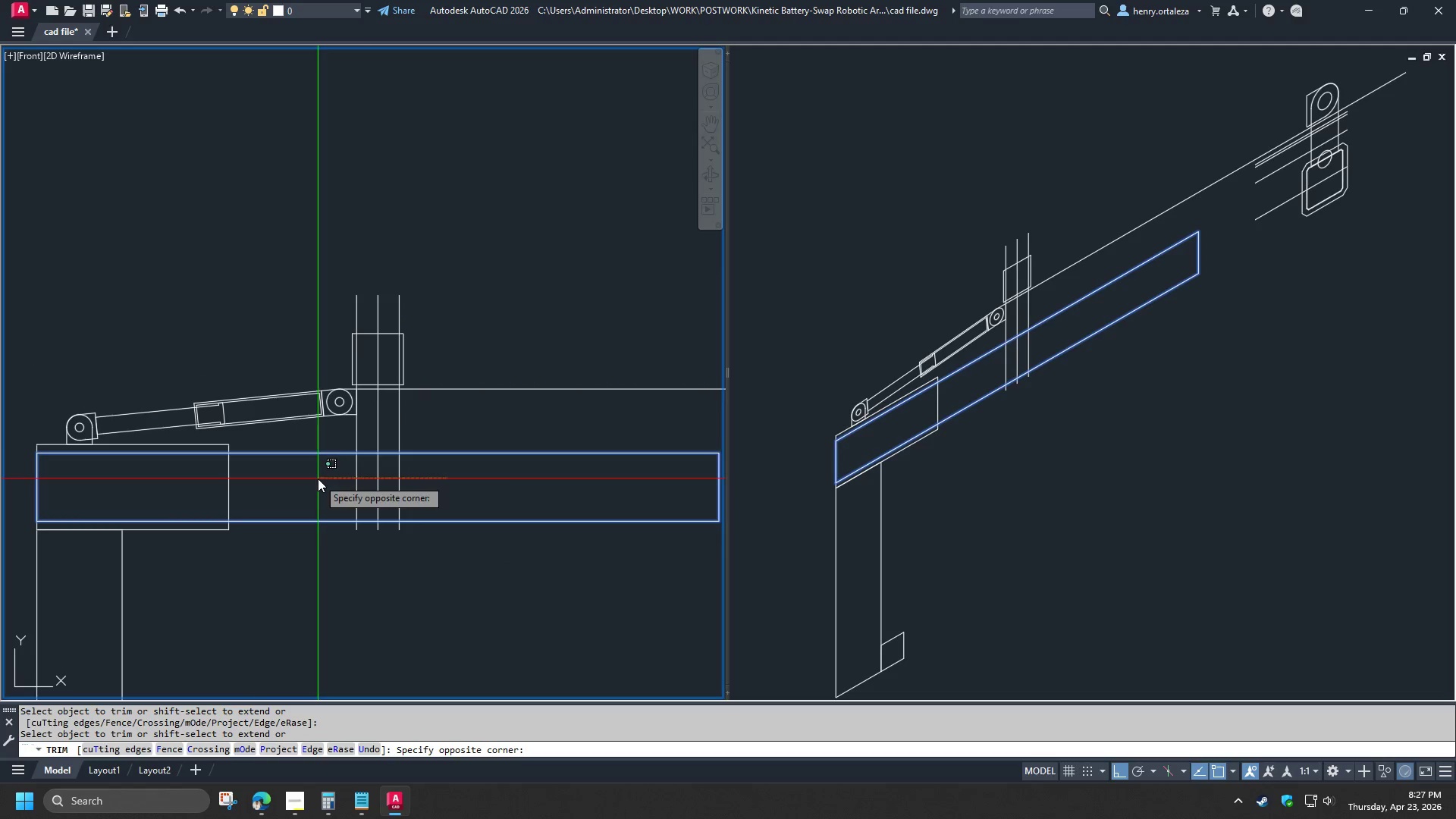 
left_click([318, 479])
 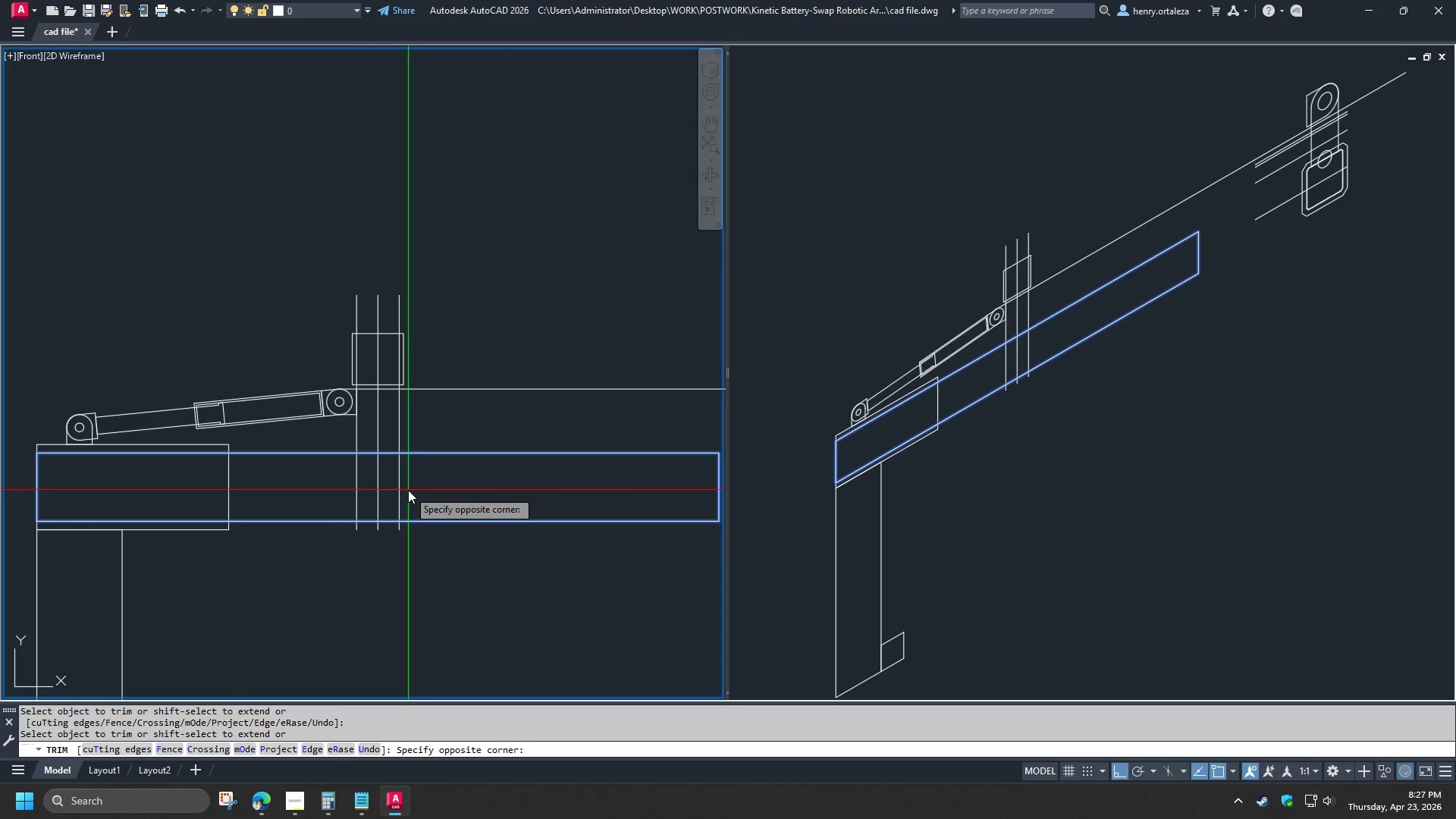 
double_click([394, 492])
 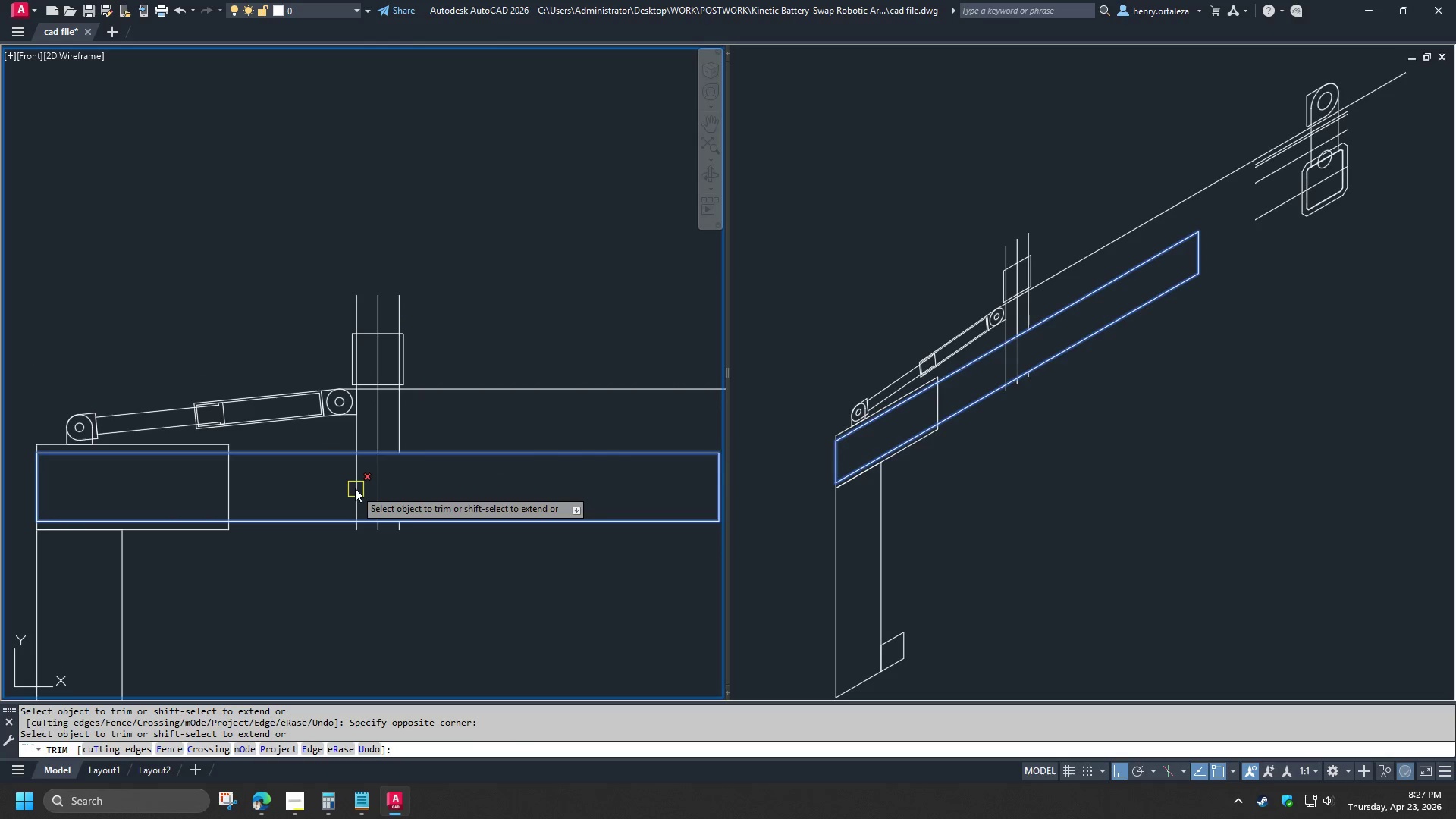 
left_click([355, 488])
 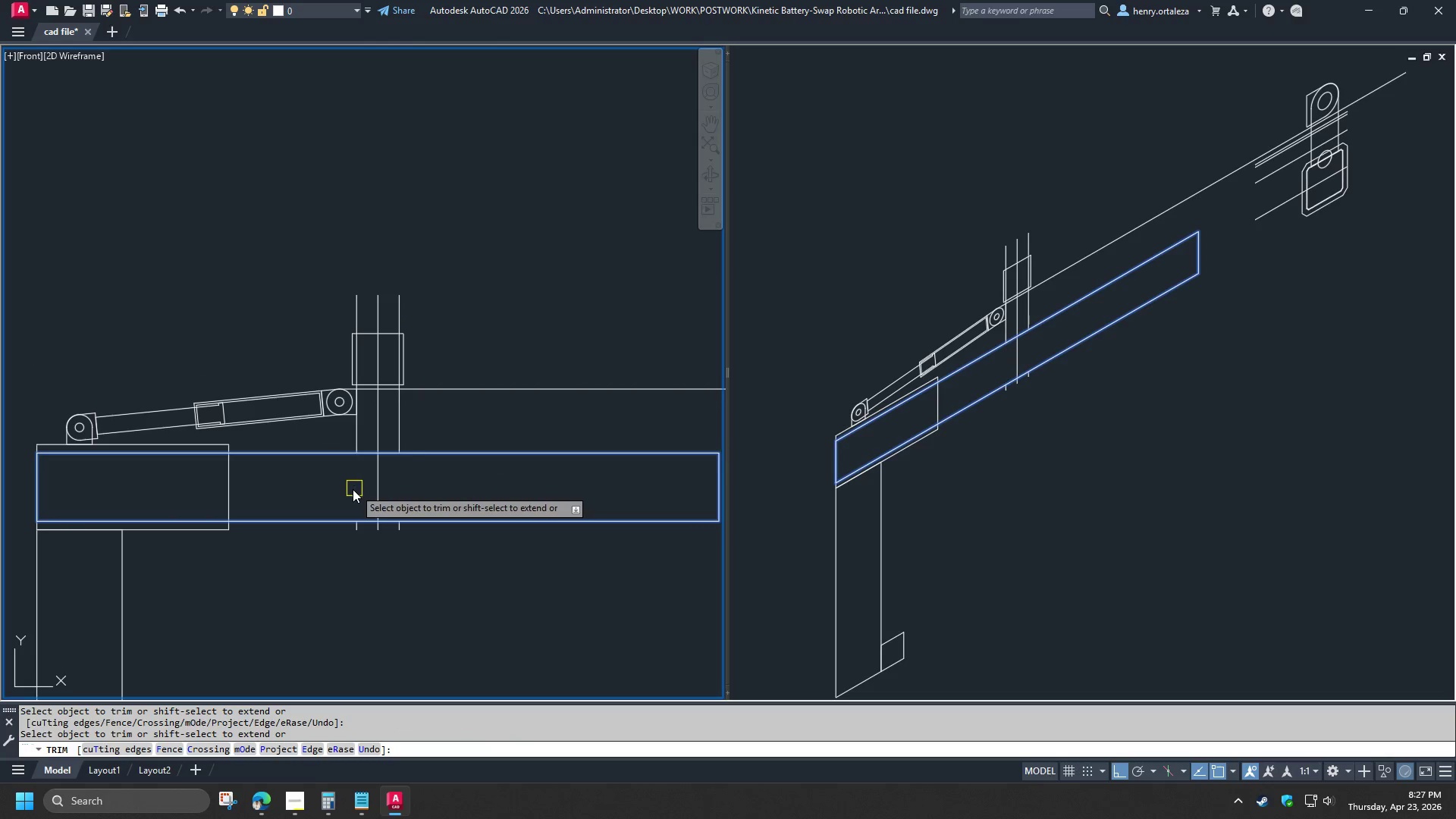 
key(Space)
 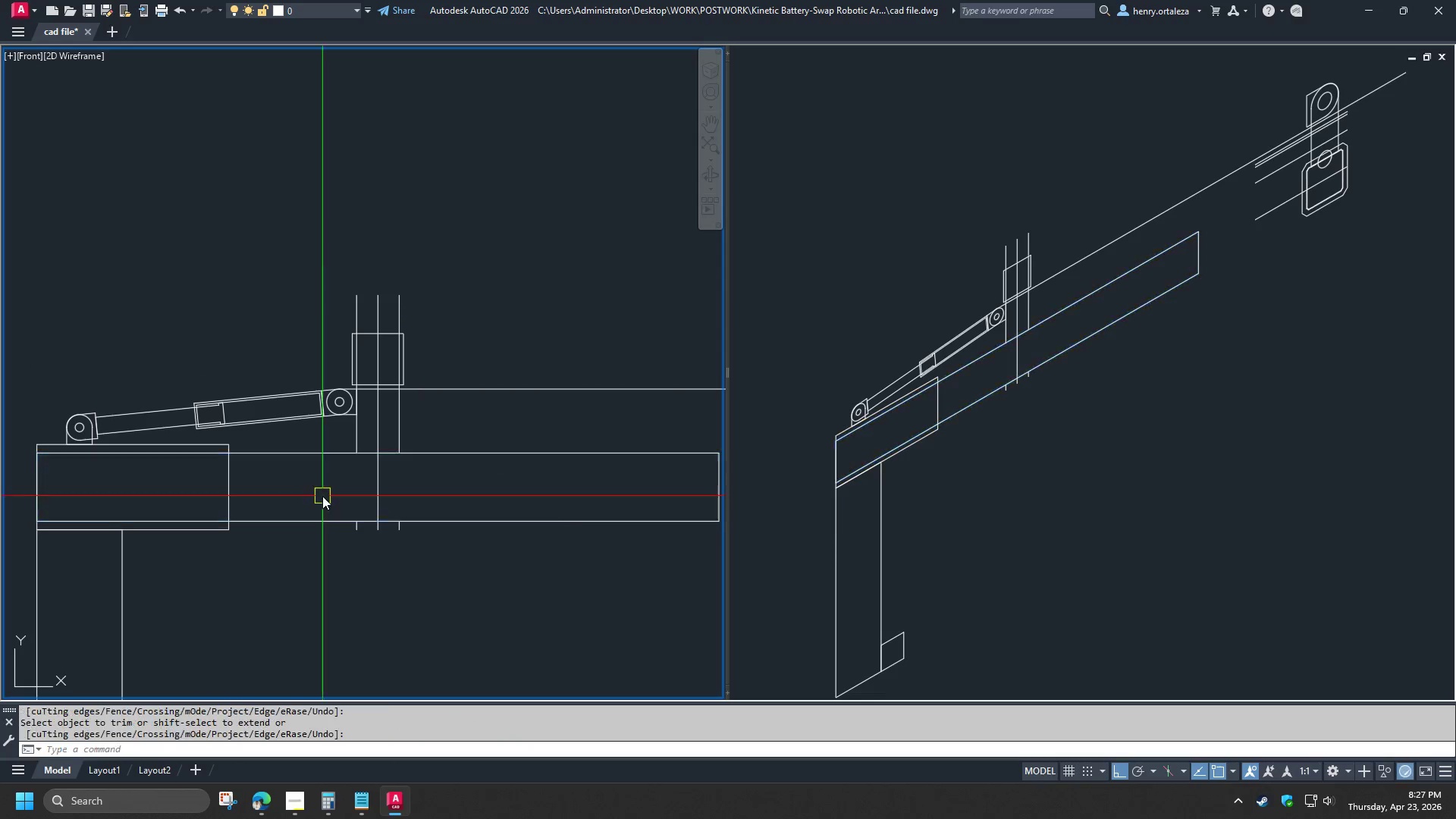 
left_click_drag(start_coordinate=[322, 496], to_coordinate=[344, 507])
 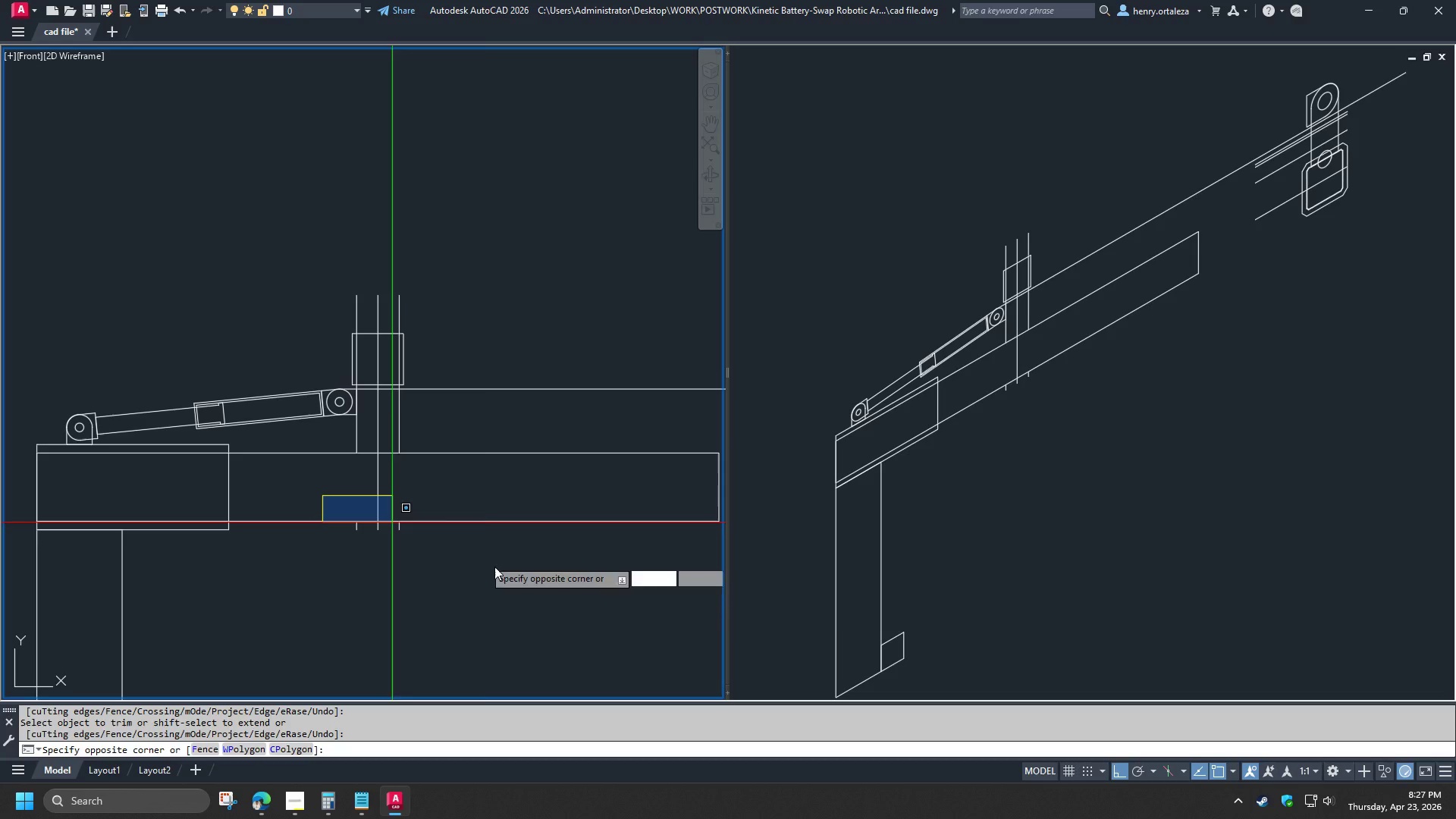 
triple_click([507, 576])
 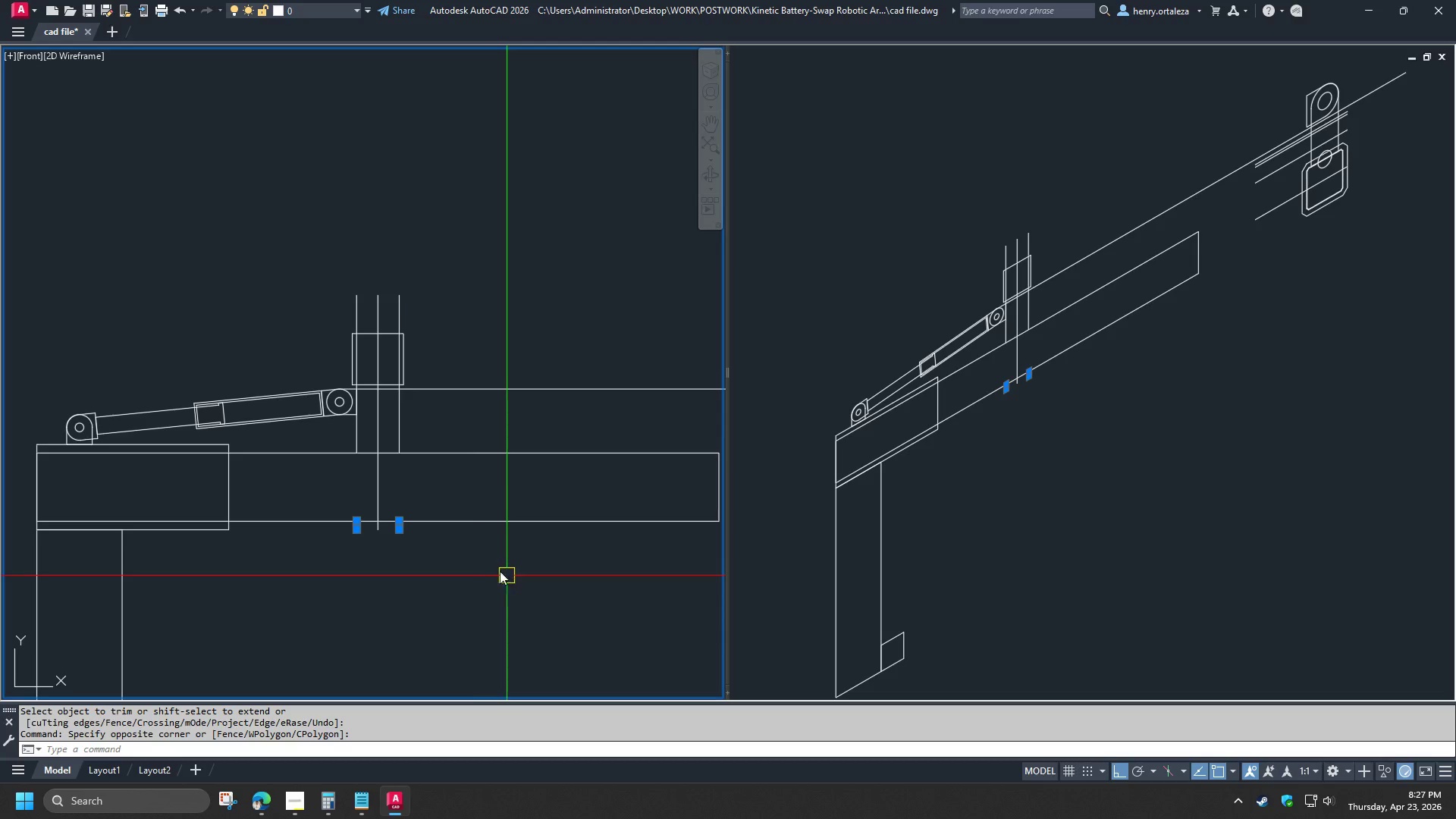 
key(E)
 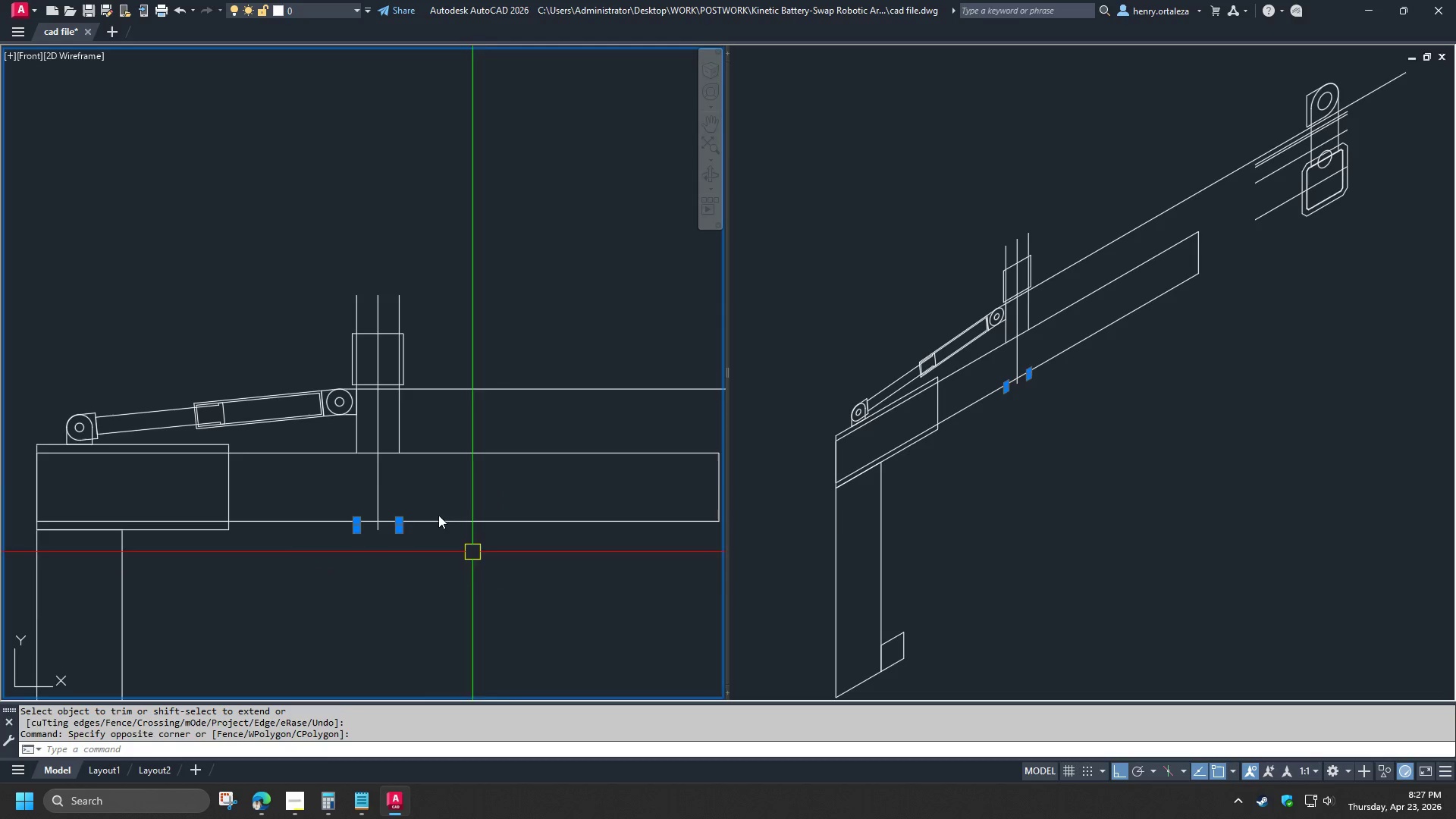 
key(Space)
 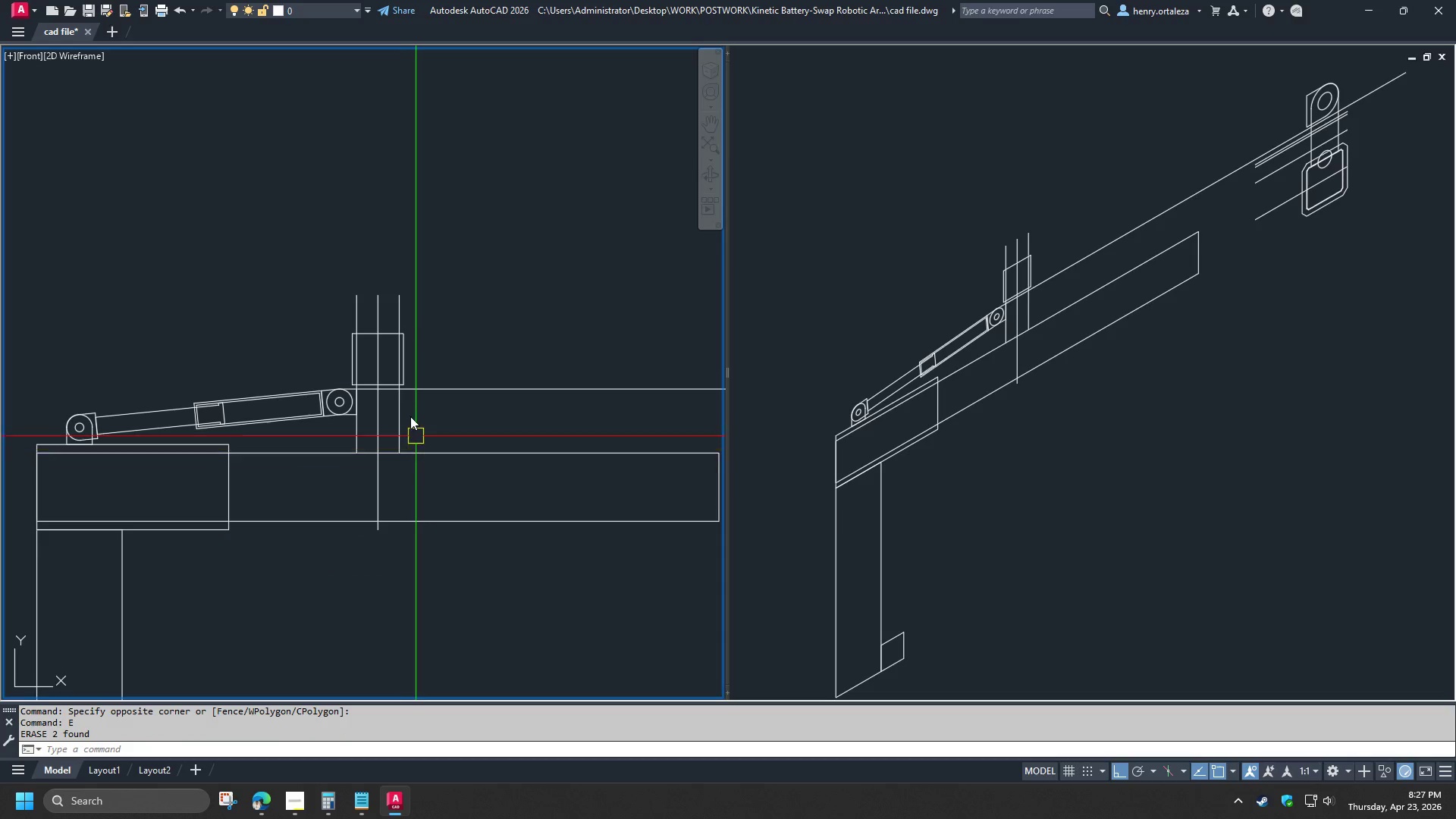 
scroll: coordinate [397, 489], scroll_direction: up, amount: 2.0
 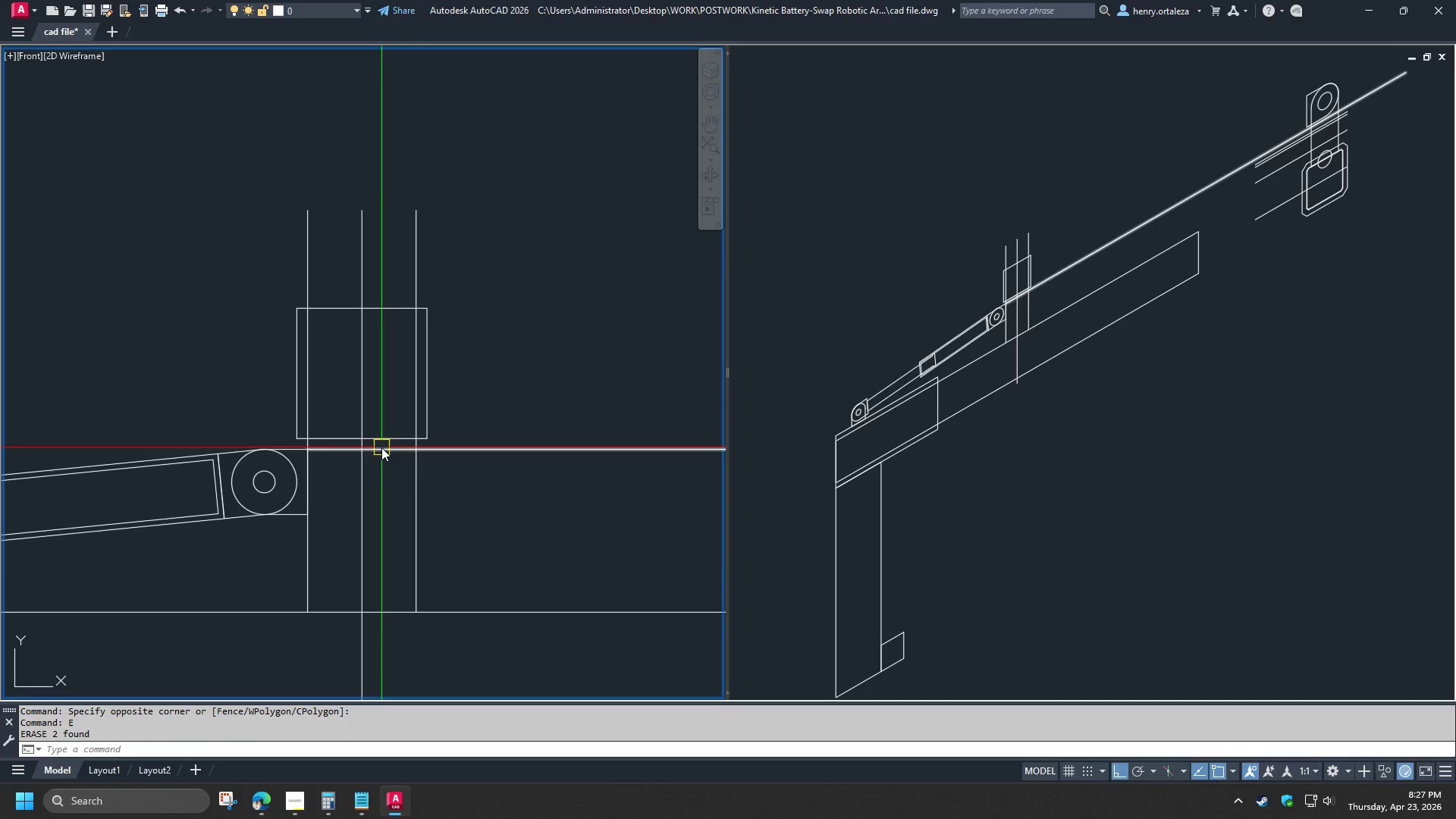 
left_click([381, 452])
 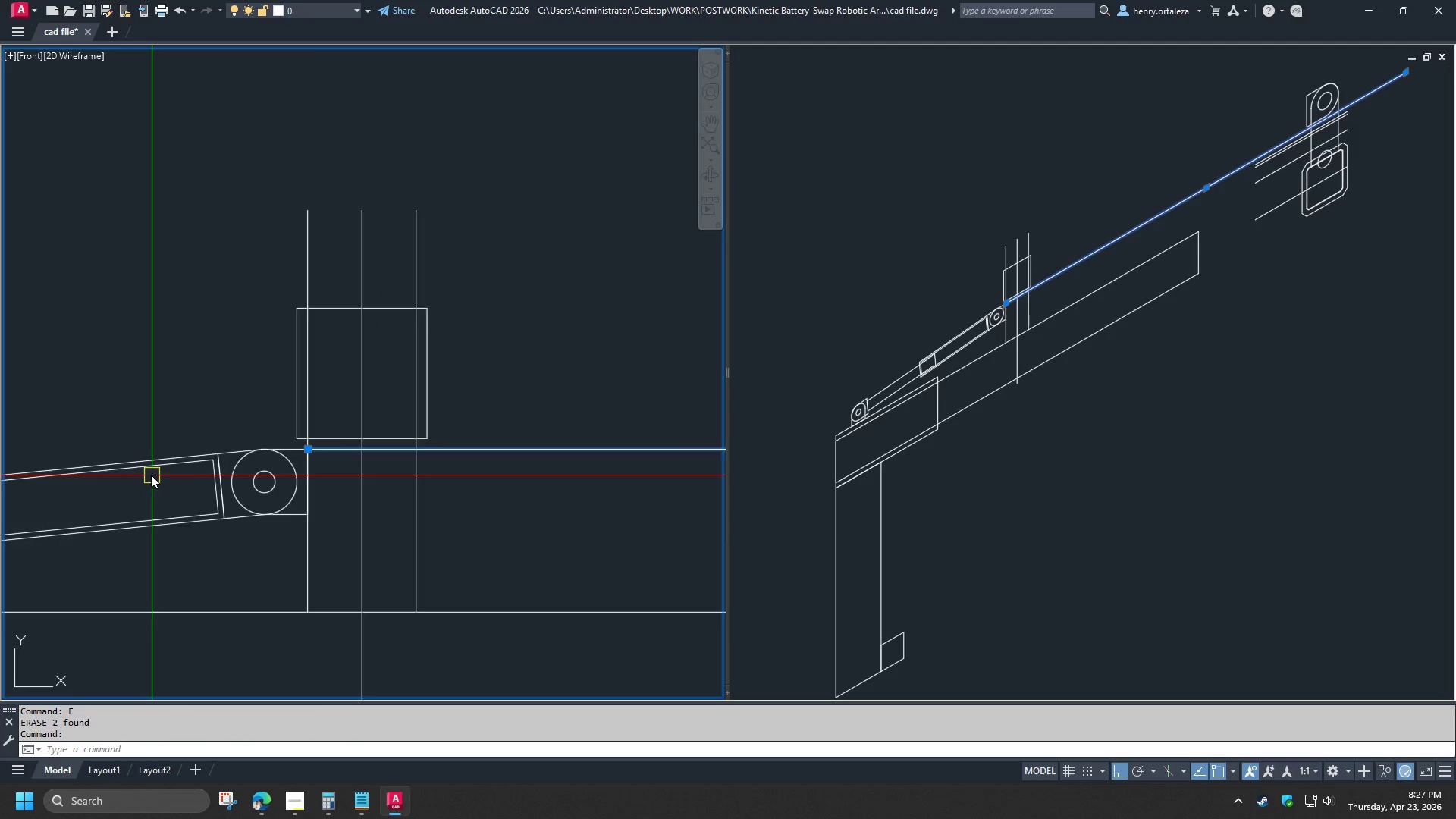 
scroll: coordinate [155, 472], scroll_direction: down, amount: 4.0
 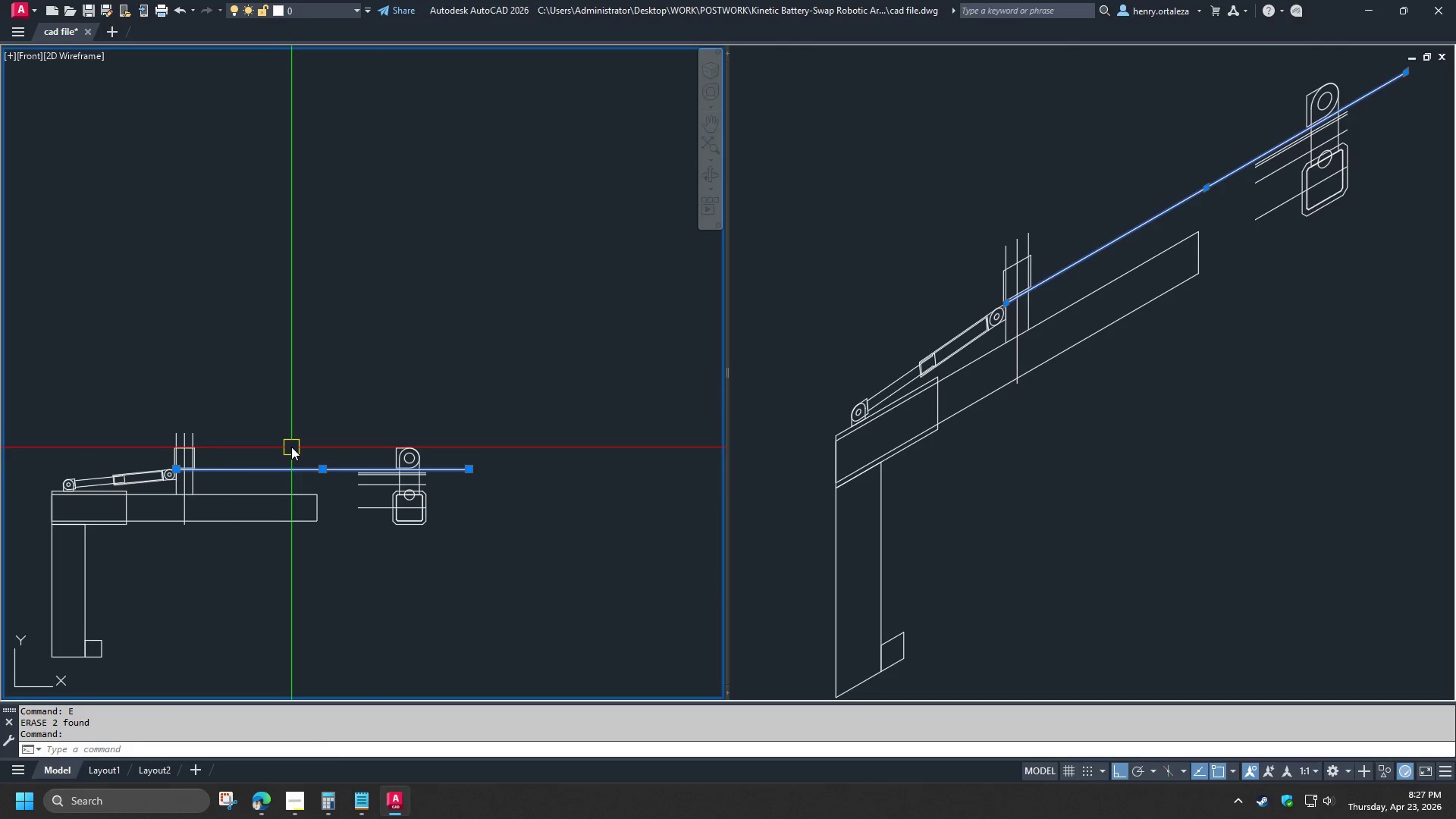 
key(E)
 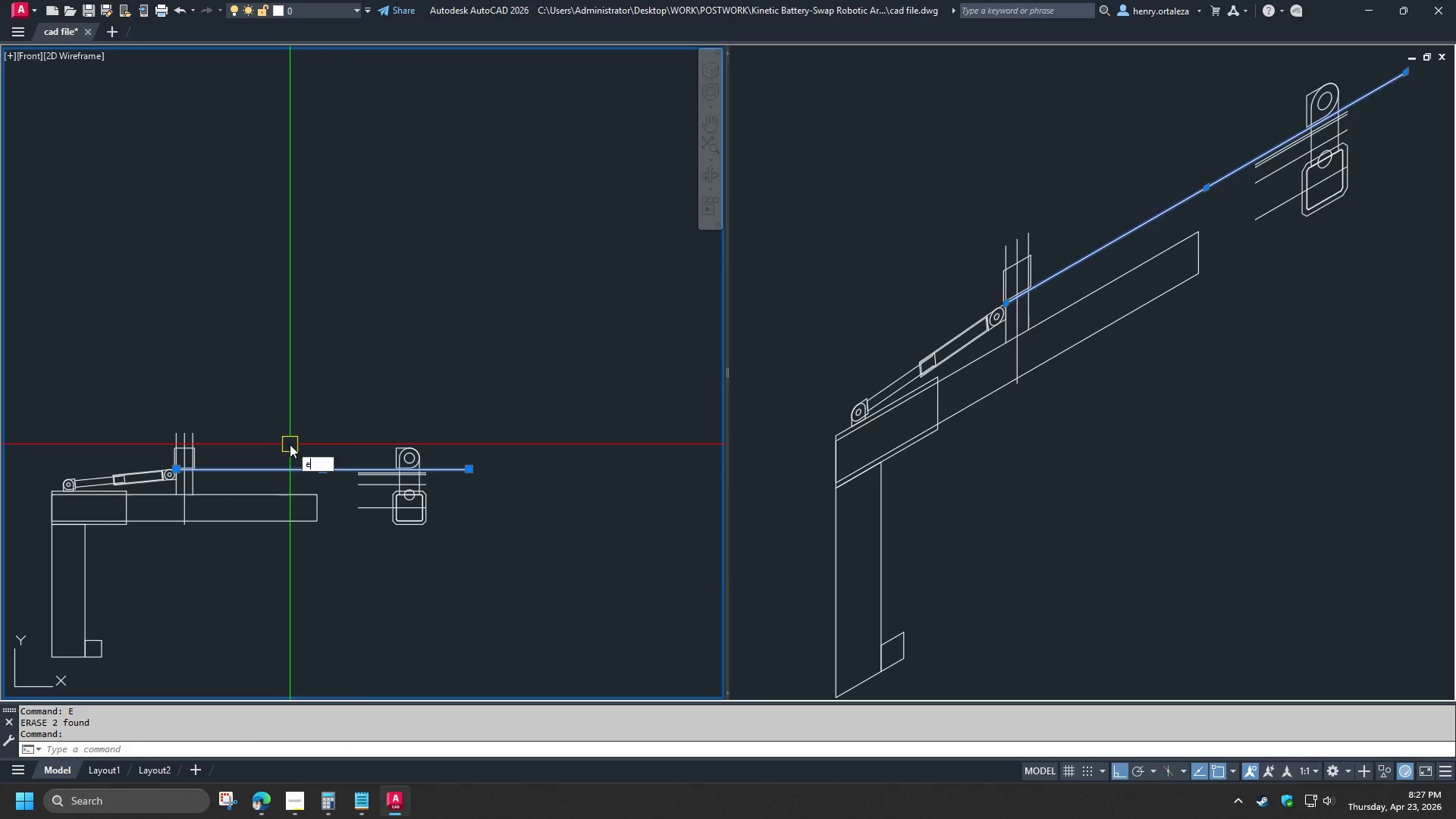 
key(Space)
 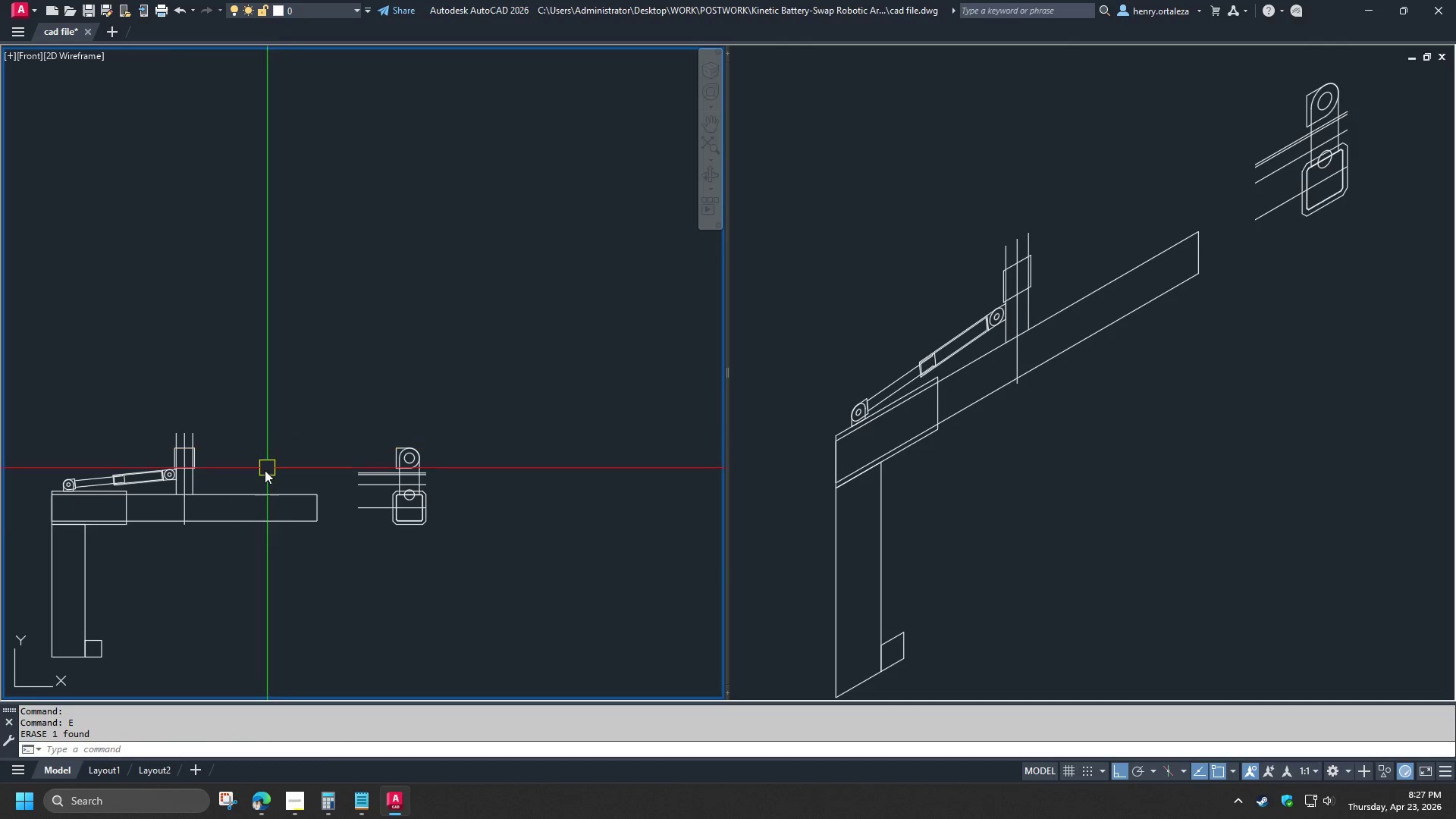 
scroll: coordinate [312, 436], scroll_direction: up, amount: 4.0
 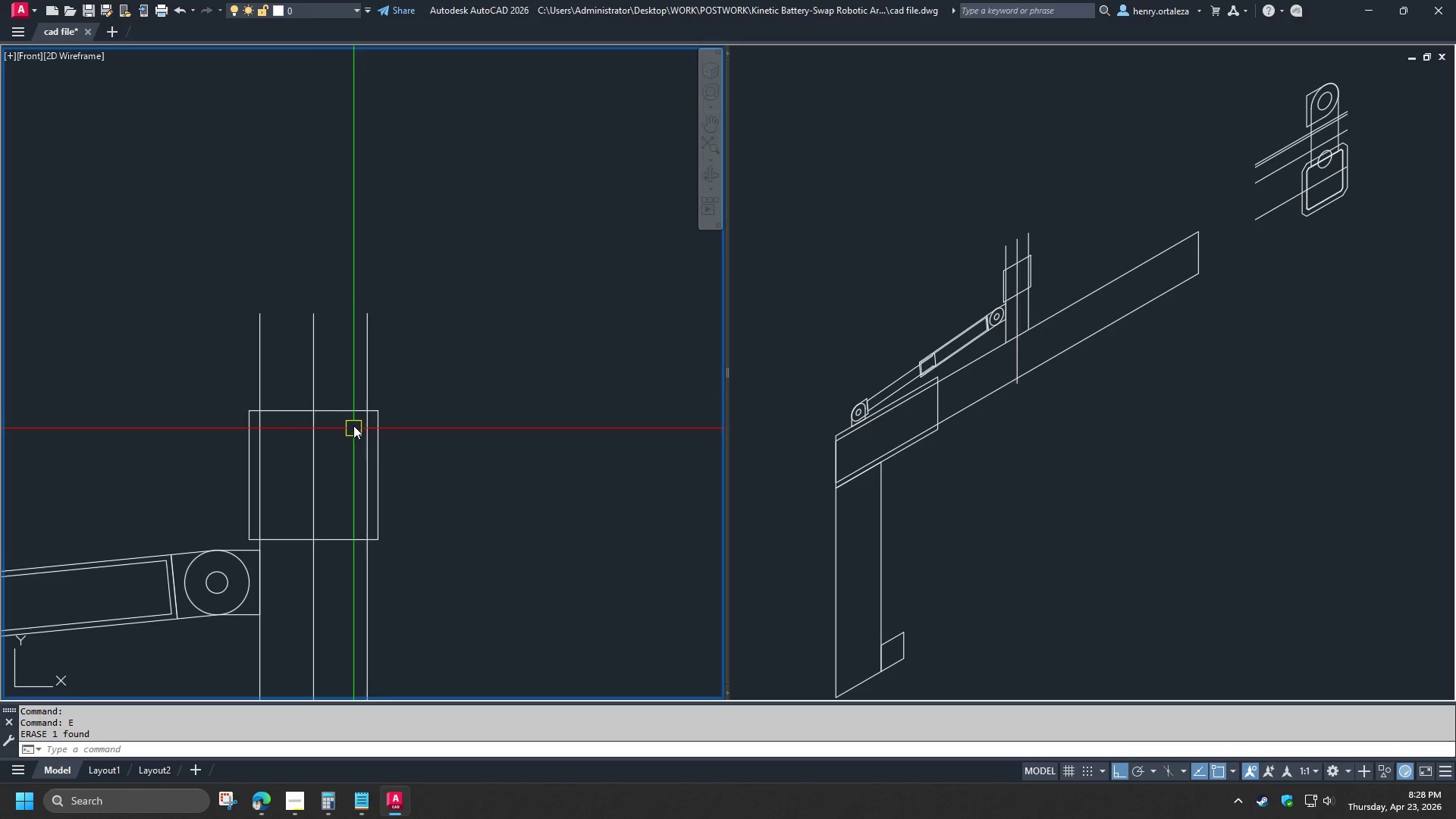 
type(tr )
 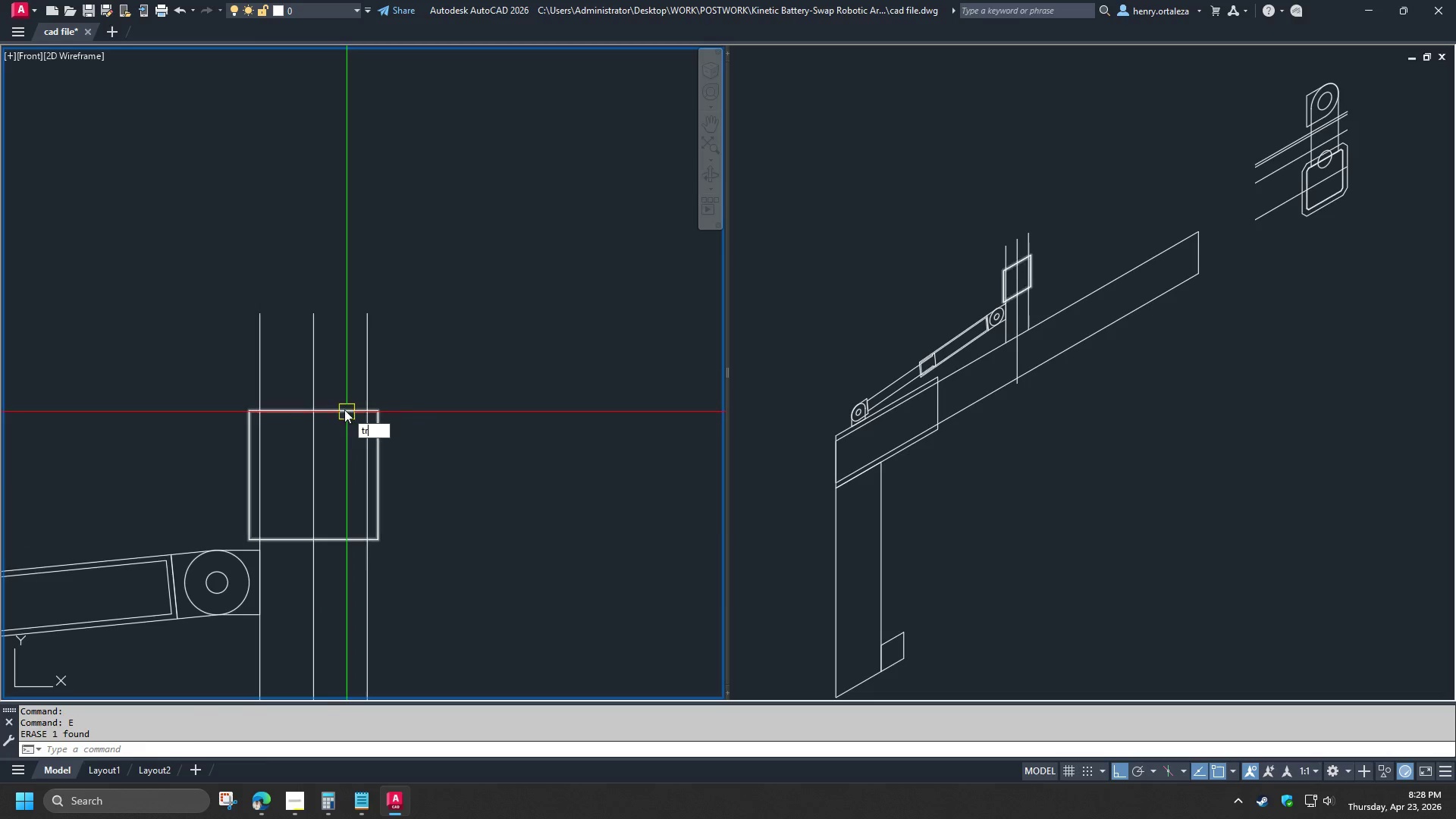 
left_click([344, 410])
 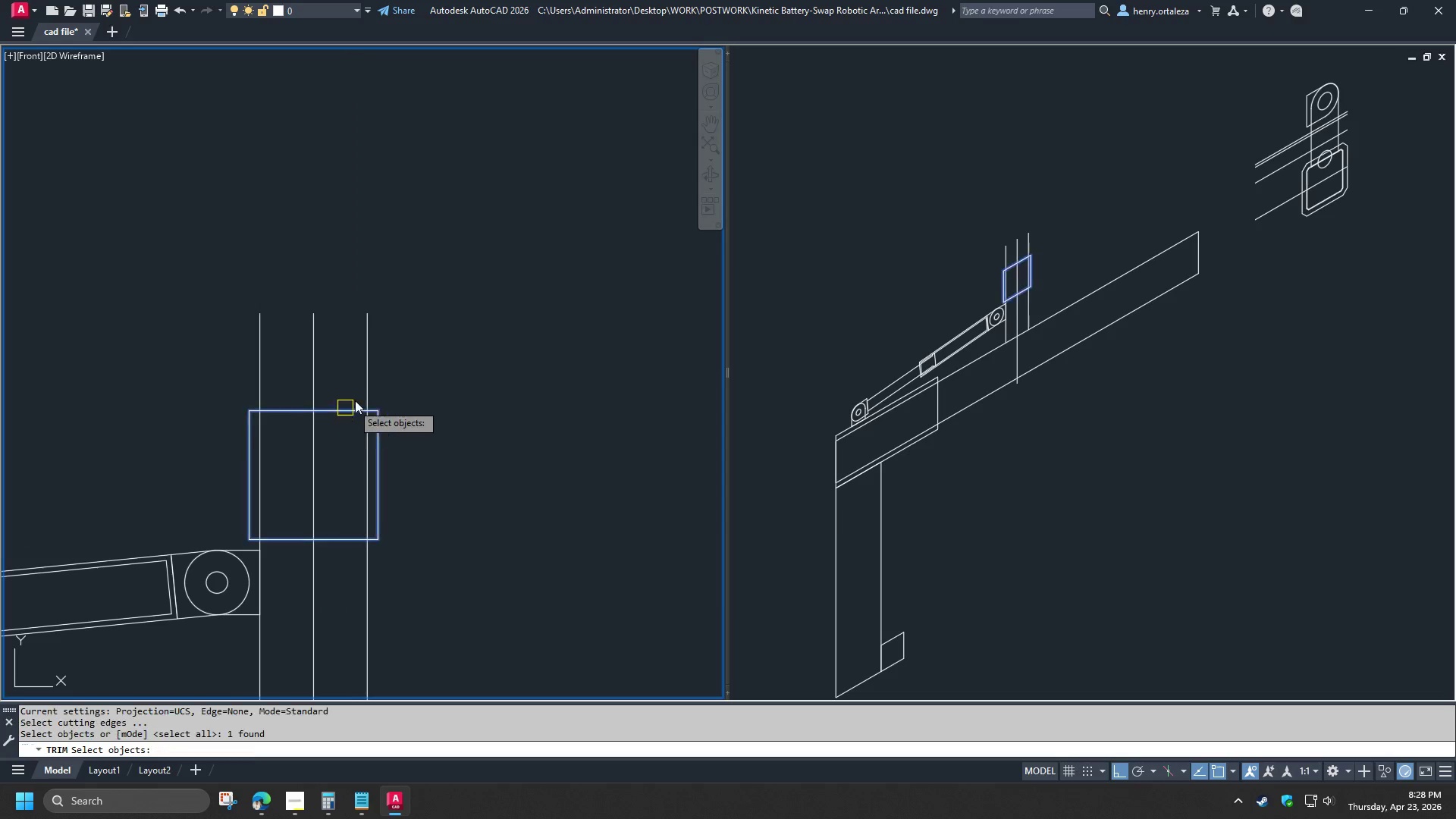 
key(Space)
 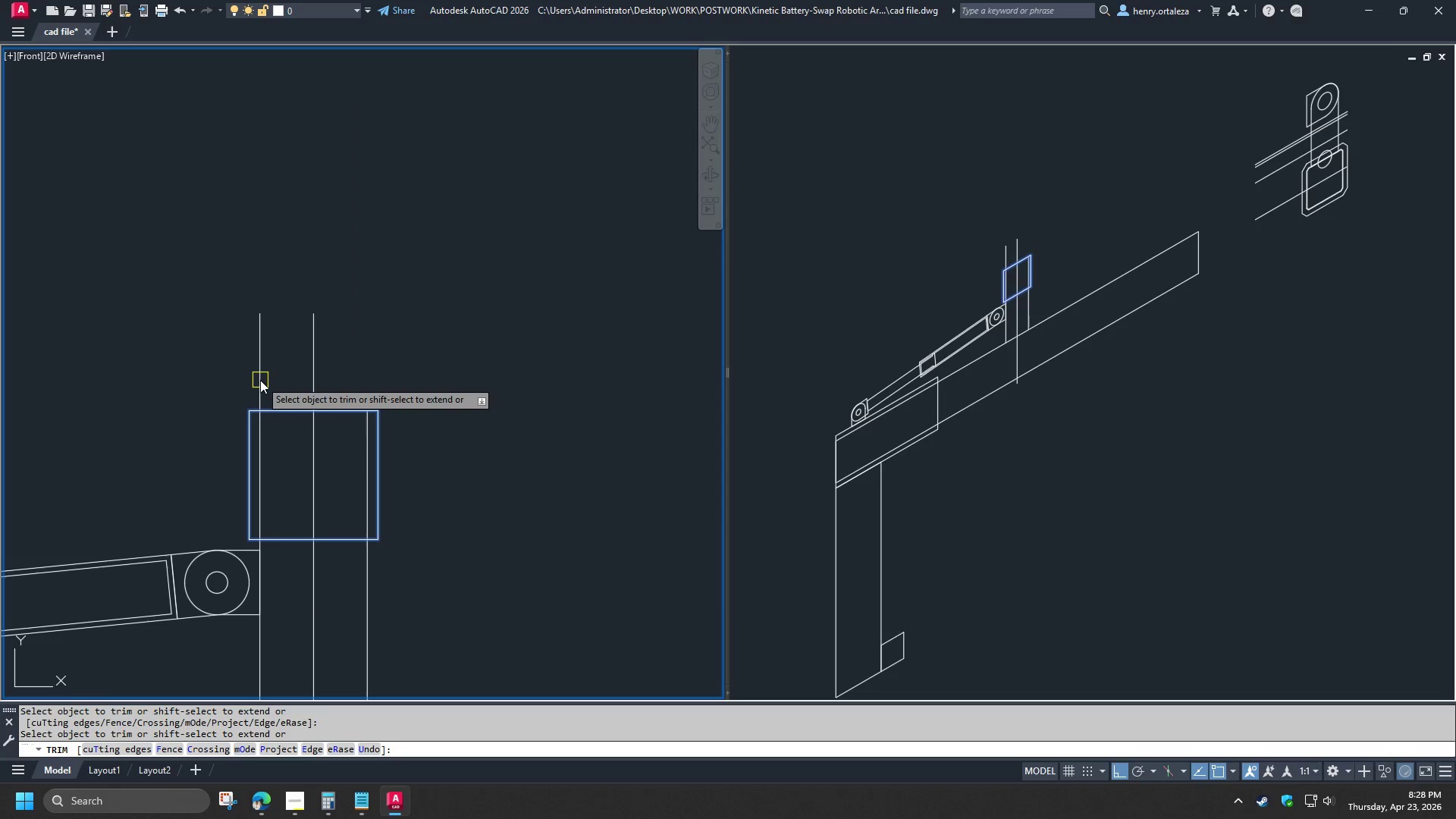 
left_click([260, 379])
 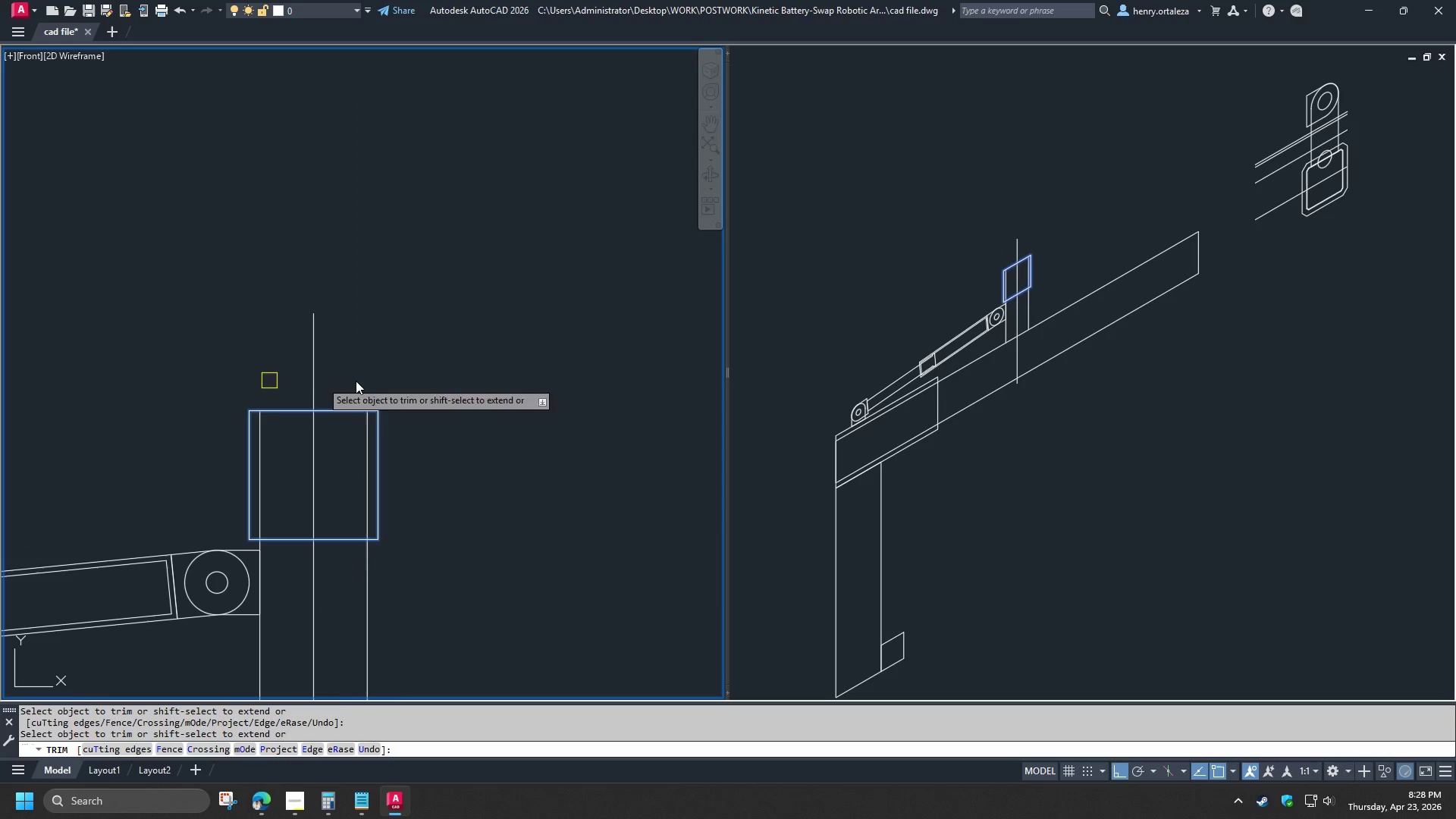 
key(Space)
 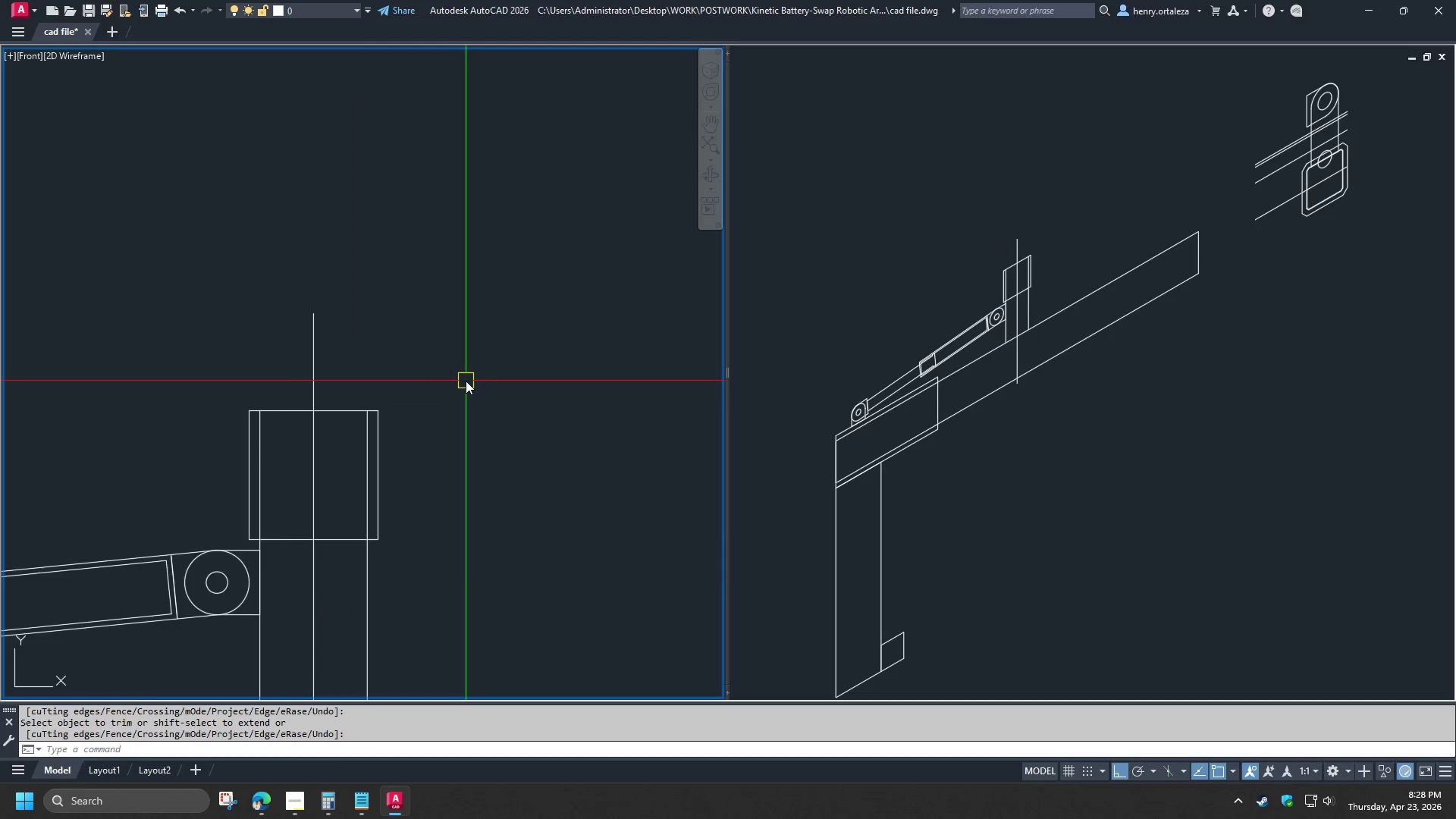 
scroll: coordinate [464, 385], scroll_direction: down, amount: 1.0
 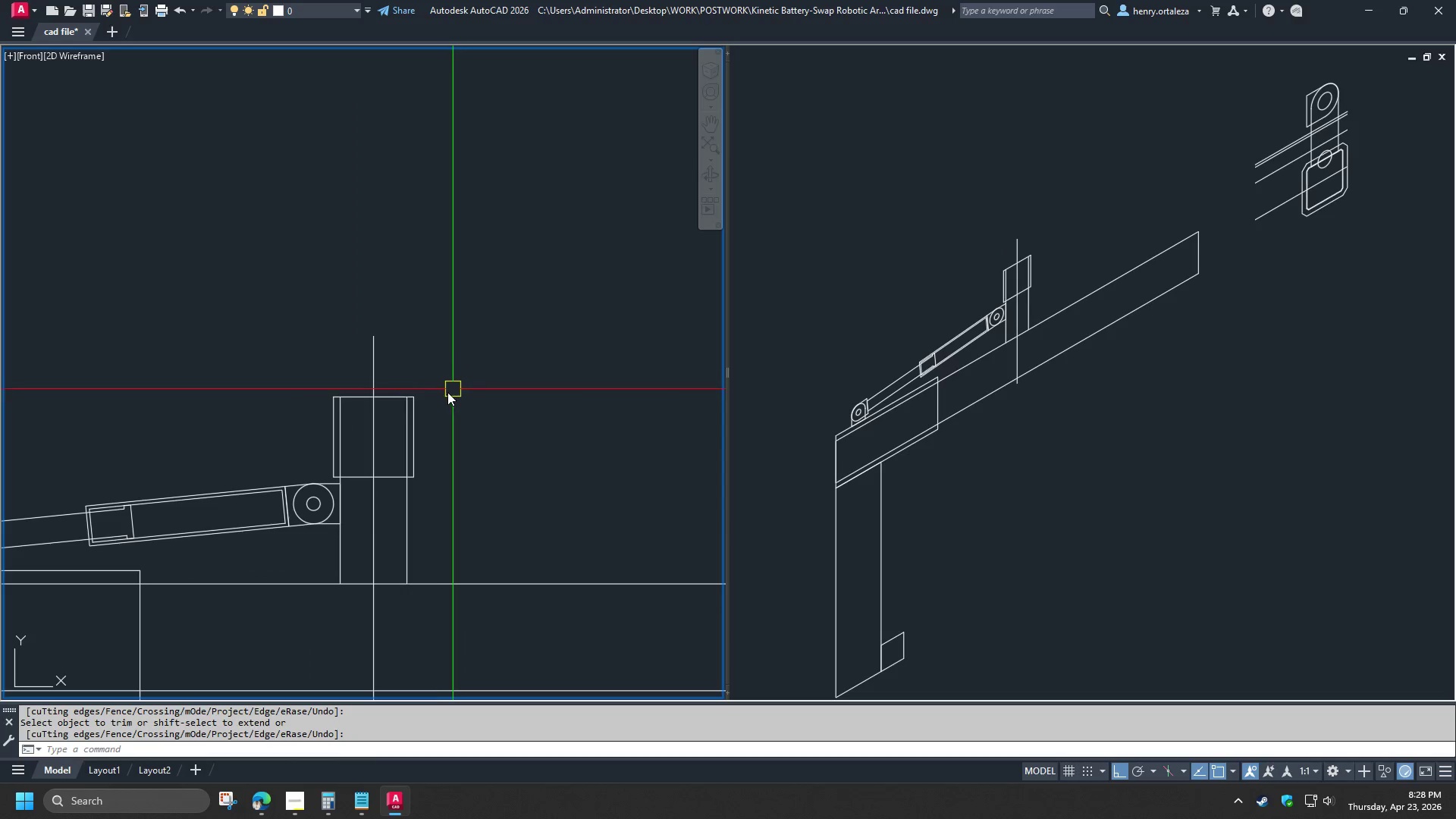 
scroll: coordinate [447, 392], scroll_direction: up, amount: 1.0
 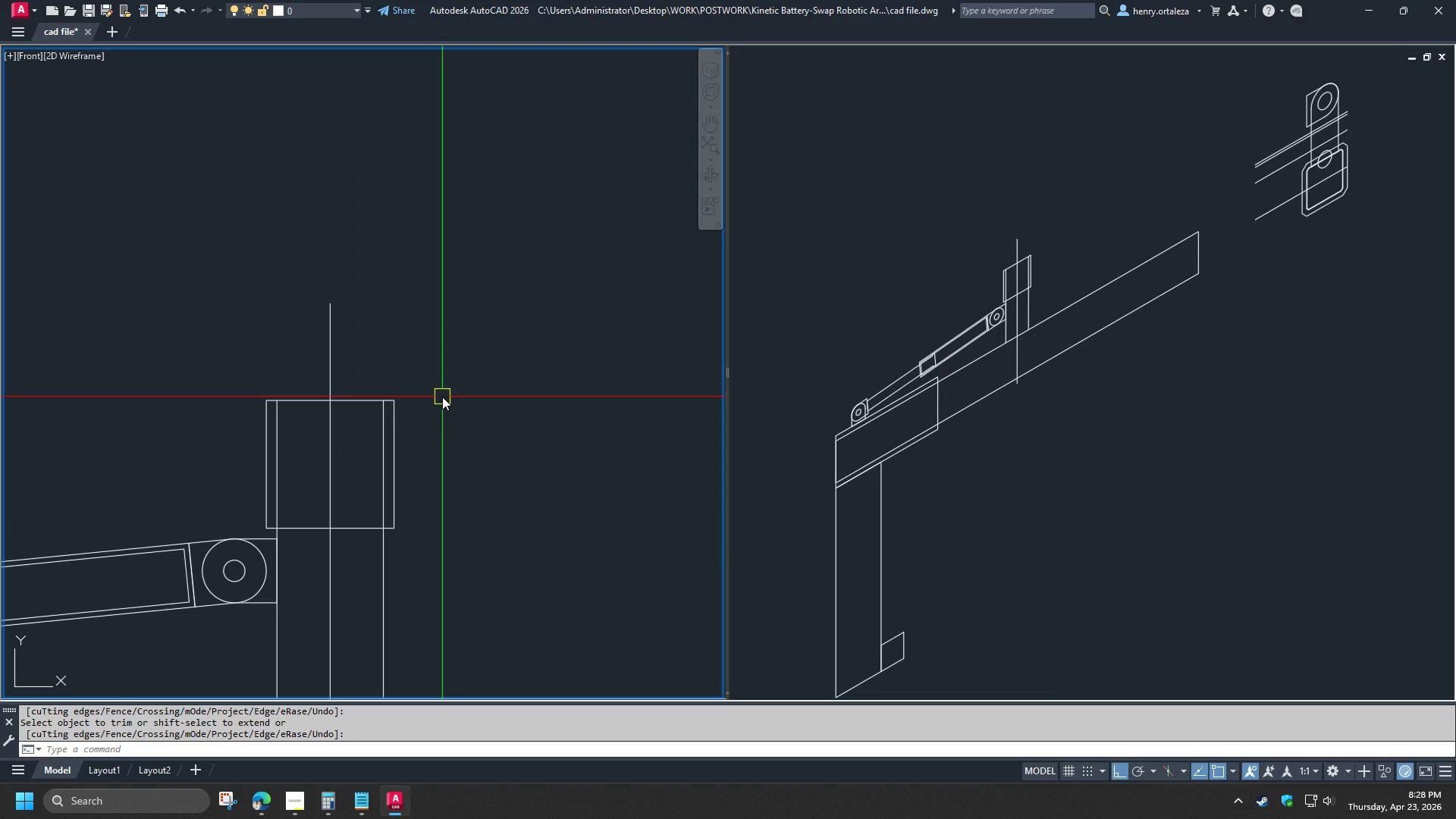 
scroll: coordinate [441, 397], scroll_direction: down, amount: 2.0
 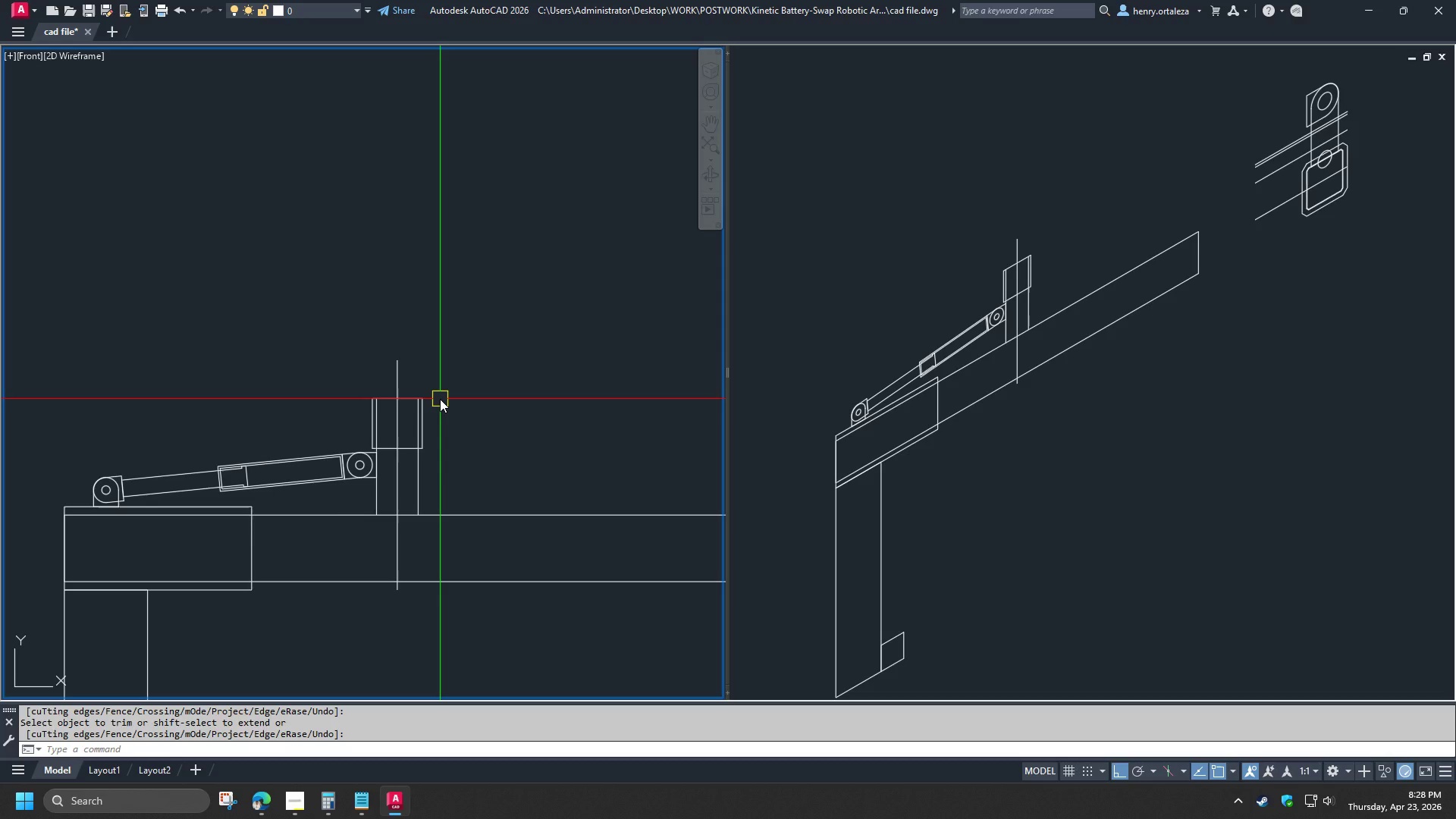 
wait(7.05)
 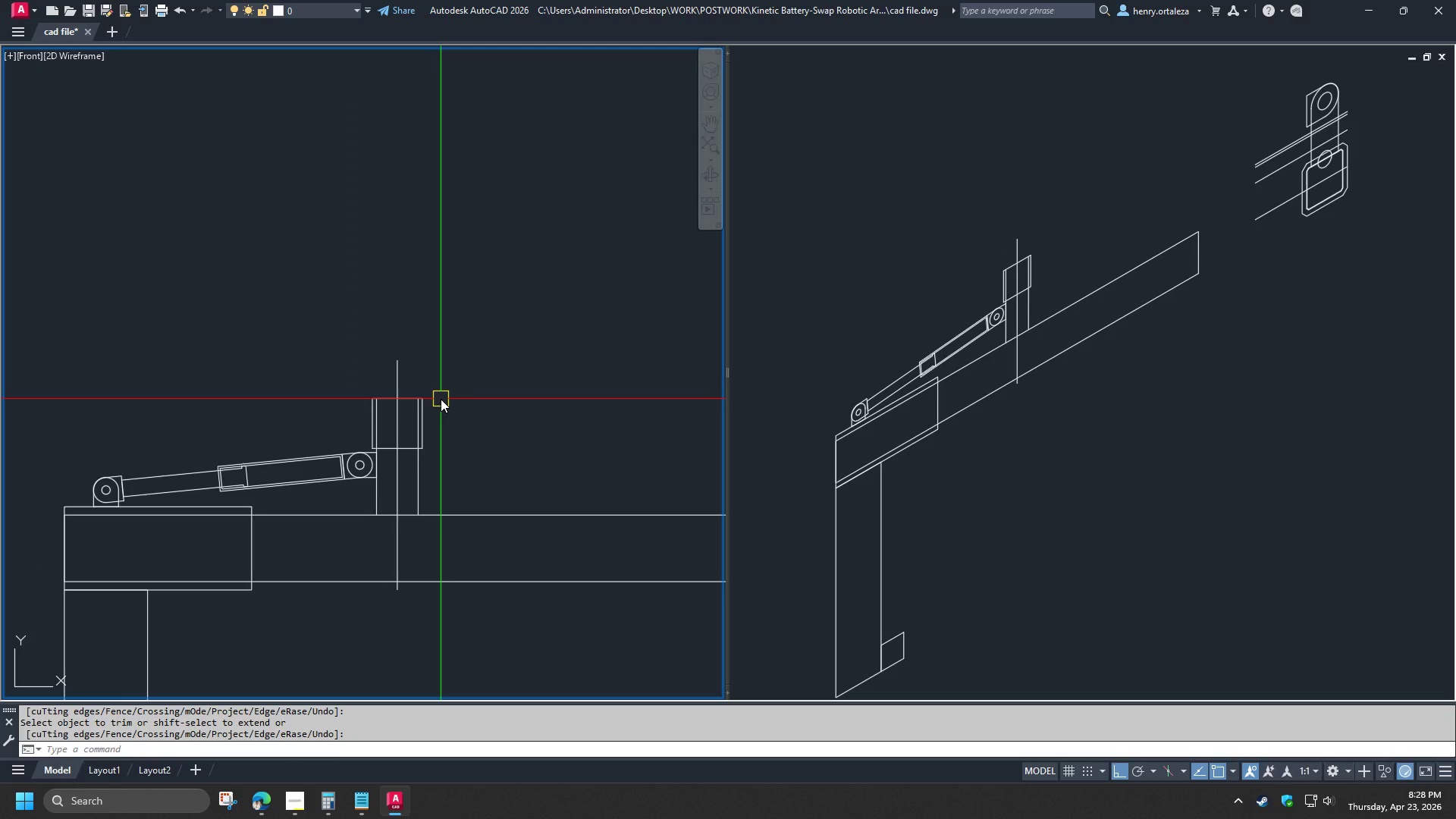 
scroll: coordinate [444, 418], scroll_direction: down, amount: 1.0
 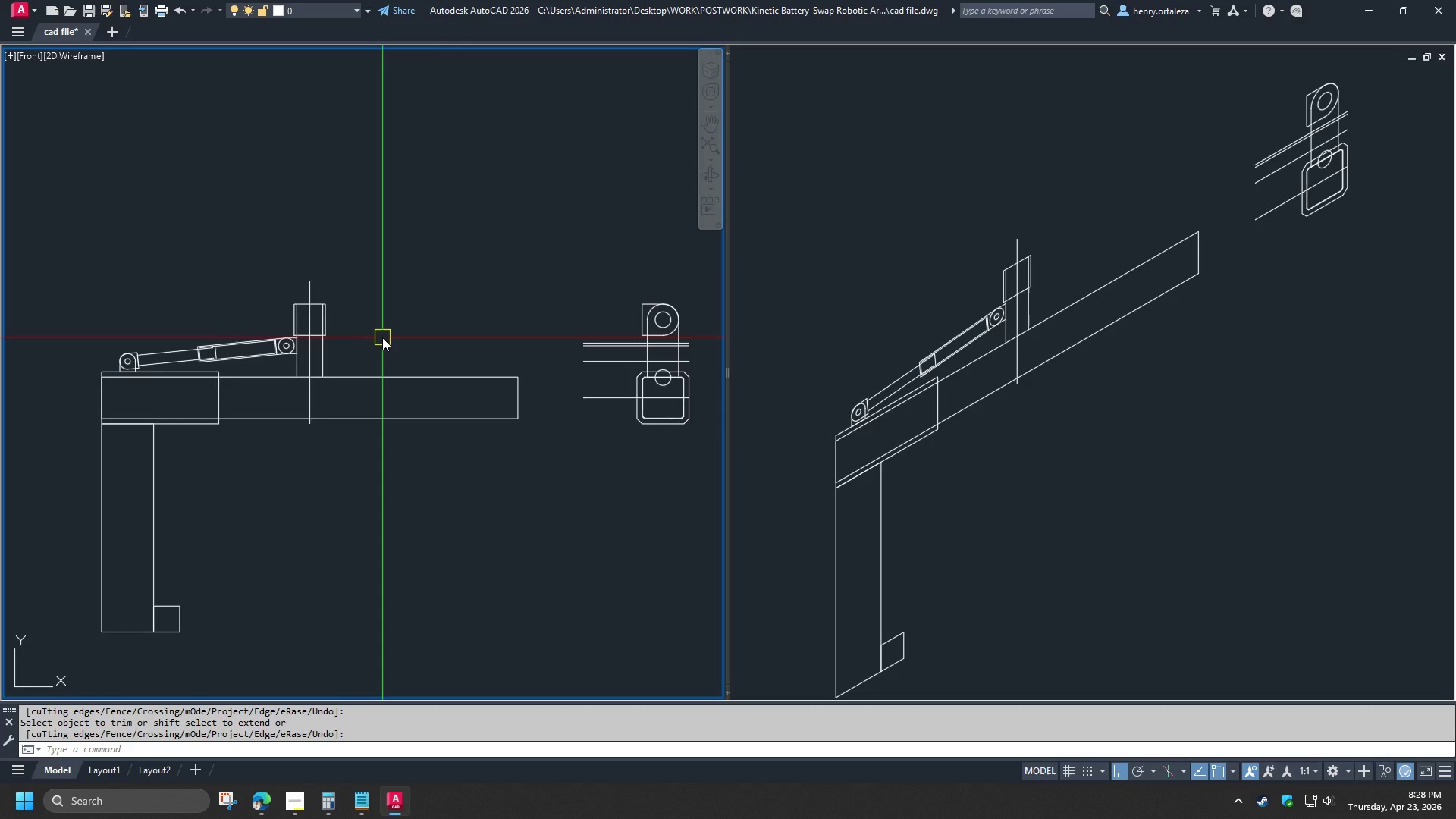 
hold_key(key=ControlLeft, duration=1.5)
 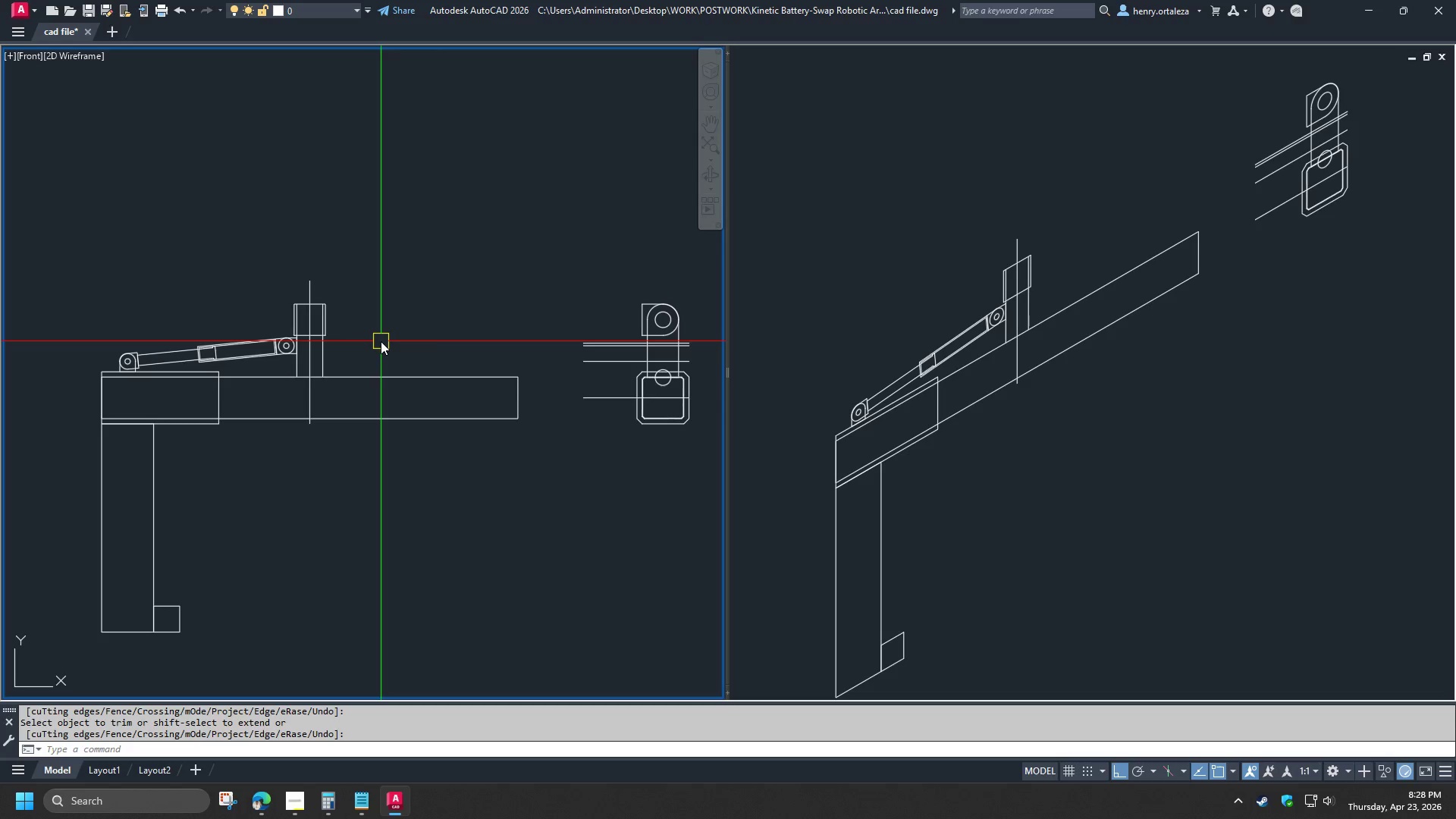 
hold_key(key=ControlLeft, duration=1.51)
 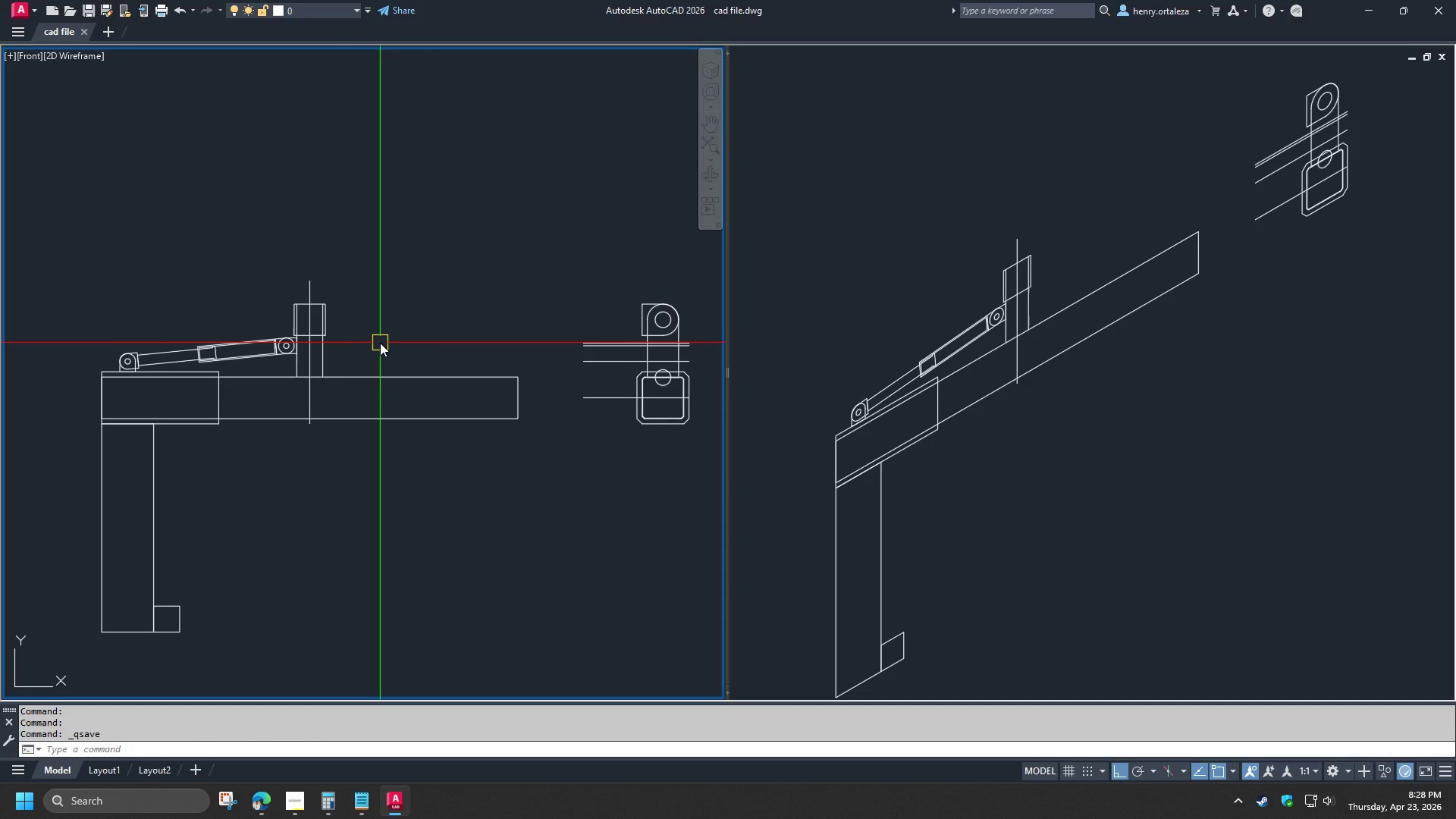 
key(Control+S)
 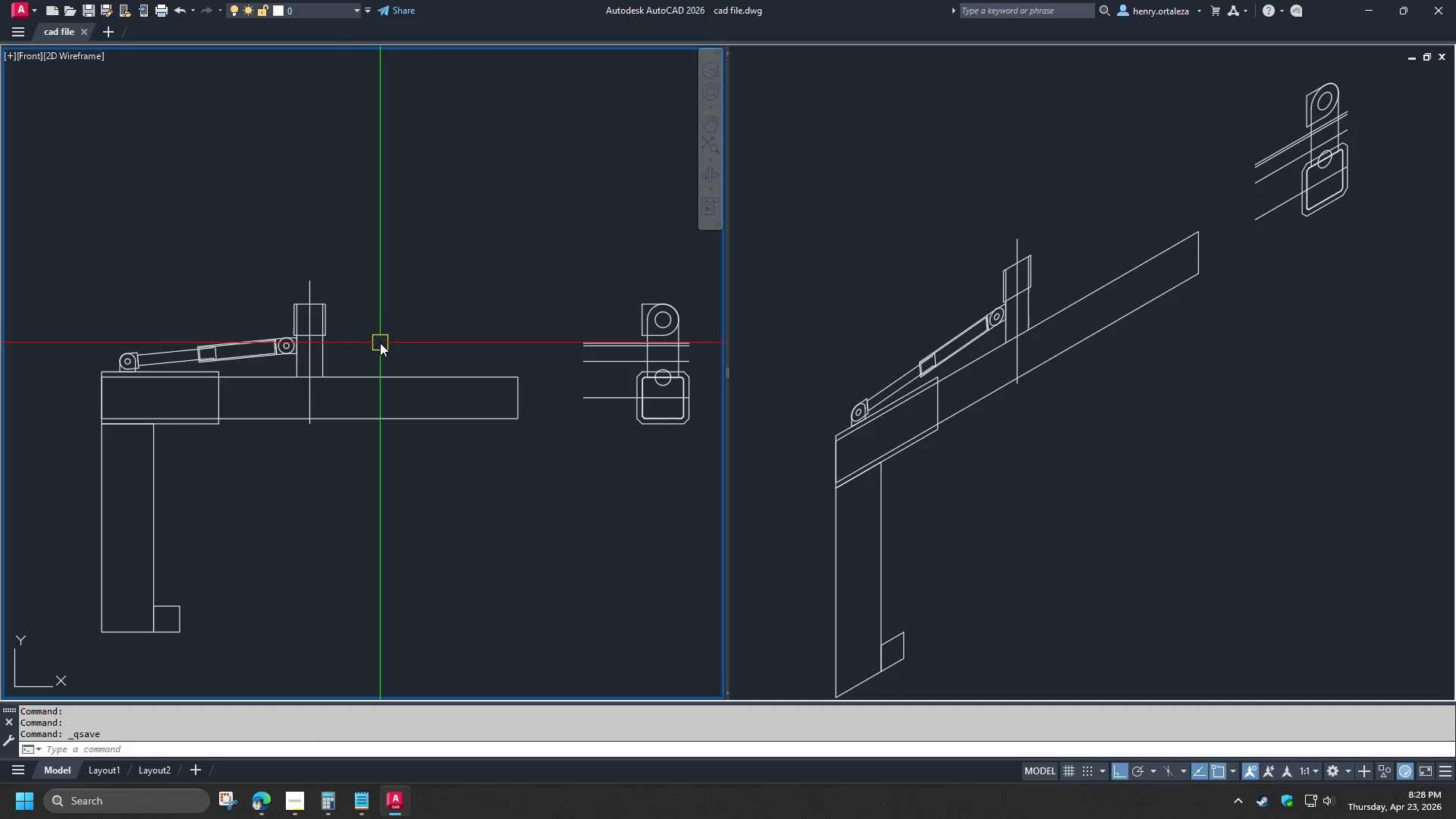 
hold_key(key=ControlLeft, duration=2.03)
 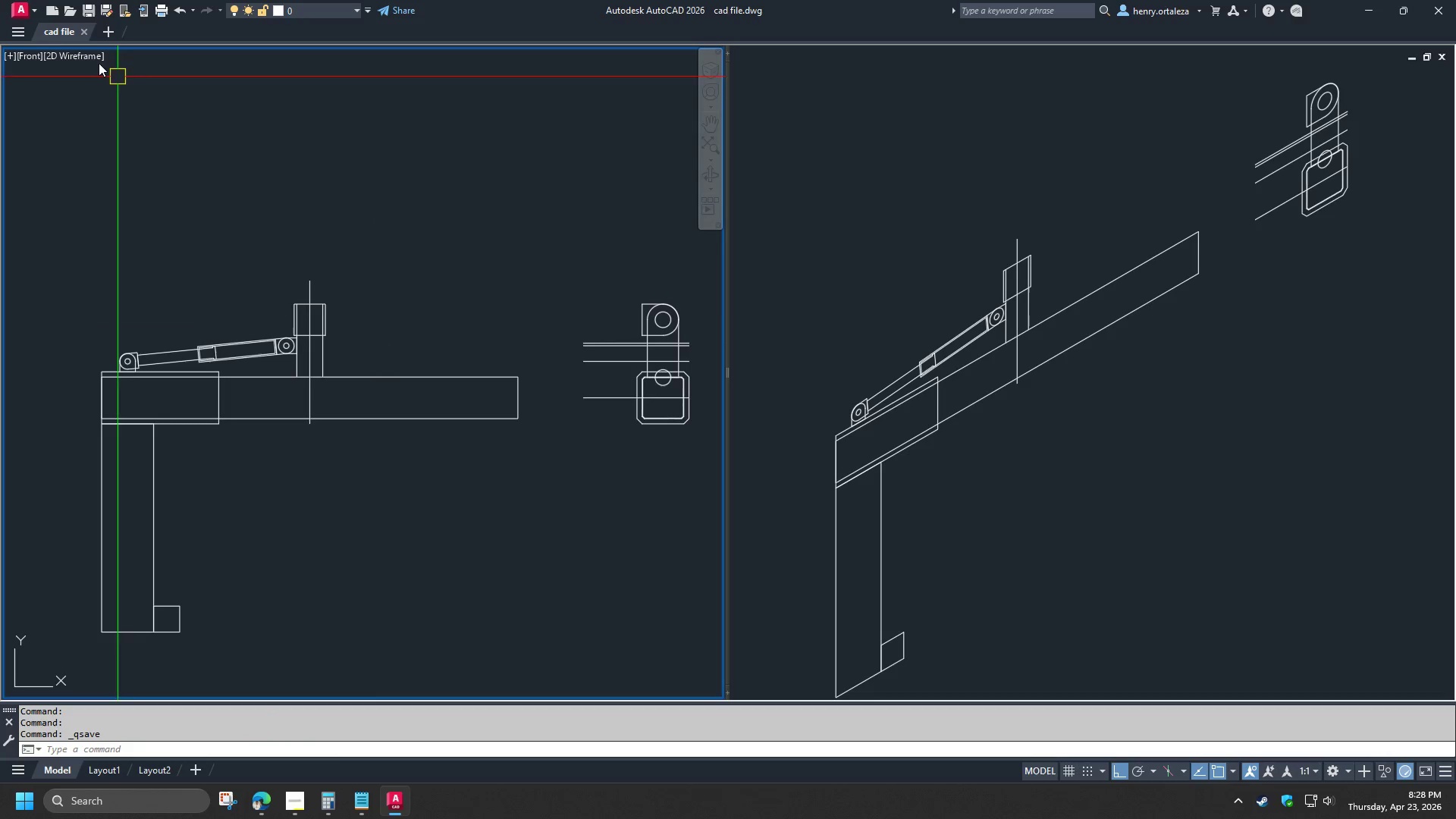 
hold_key(key=ShiftLeft, duration=1.51)
 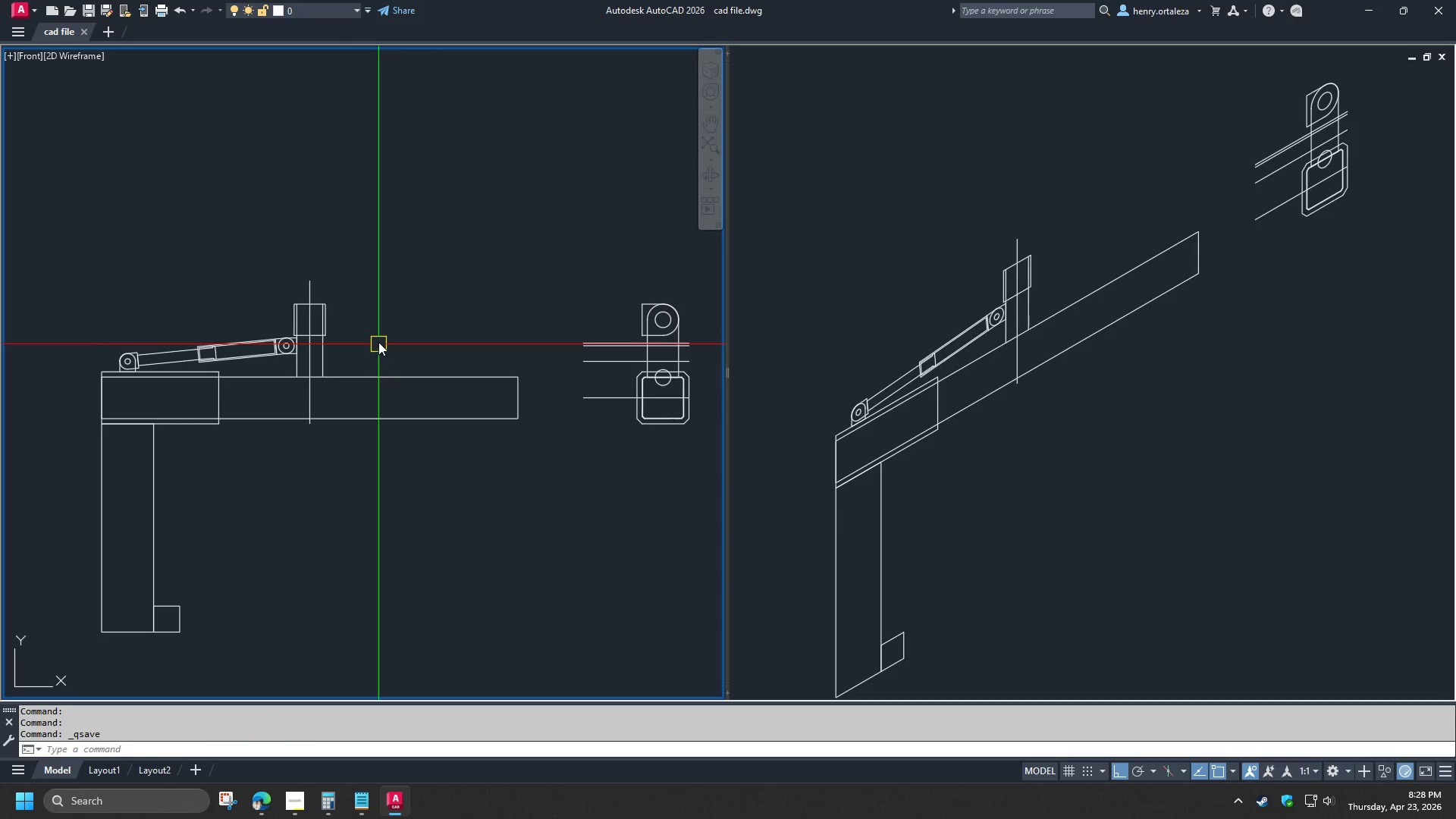 
hold_key(key=ShiftLeft, duration=0.47)
 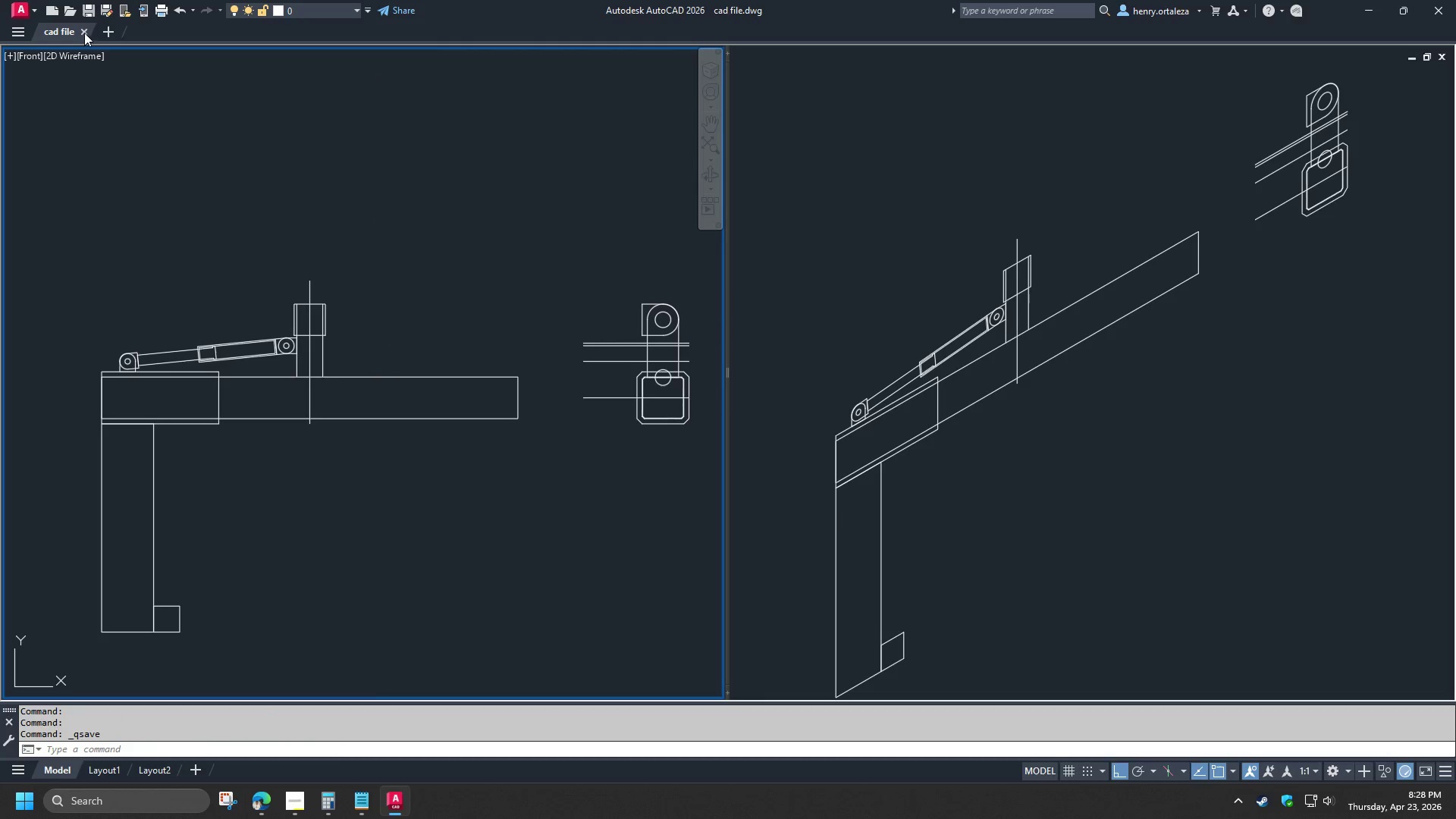 
left_click([84, 33])
 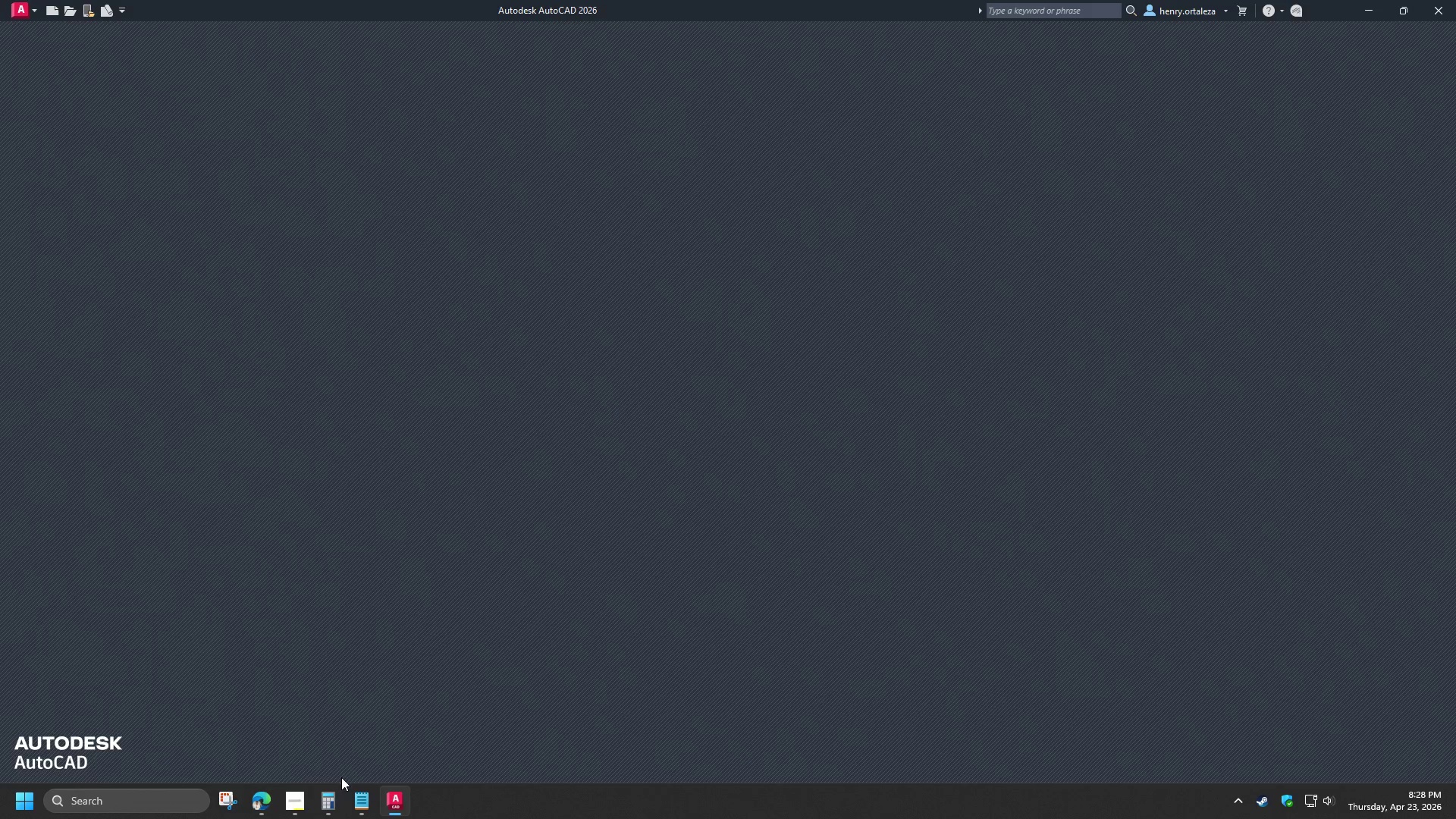 
left_click([12, 811])
 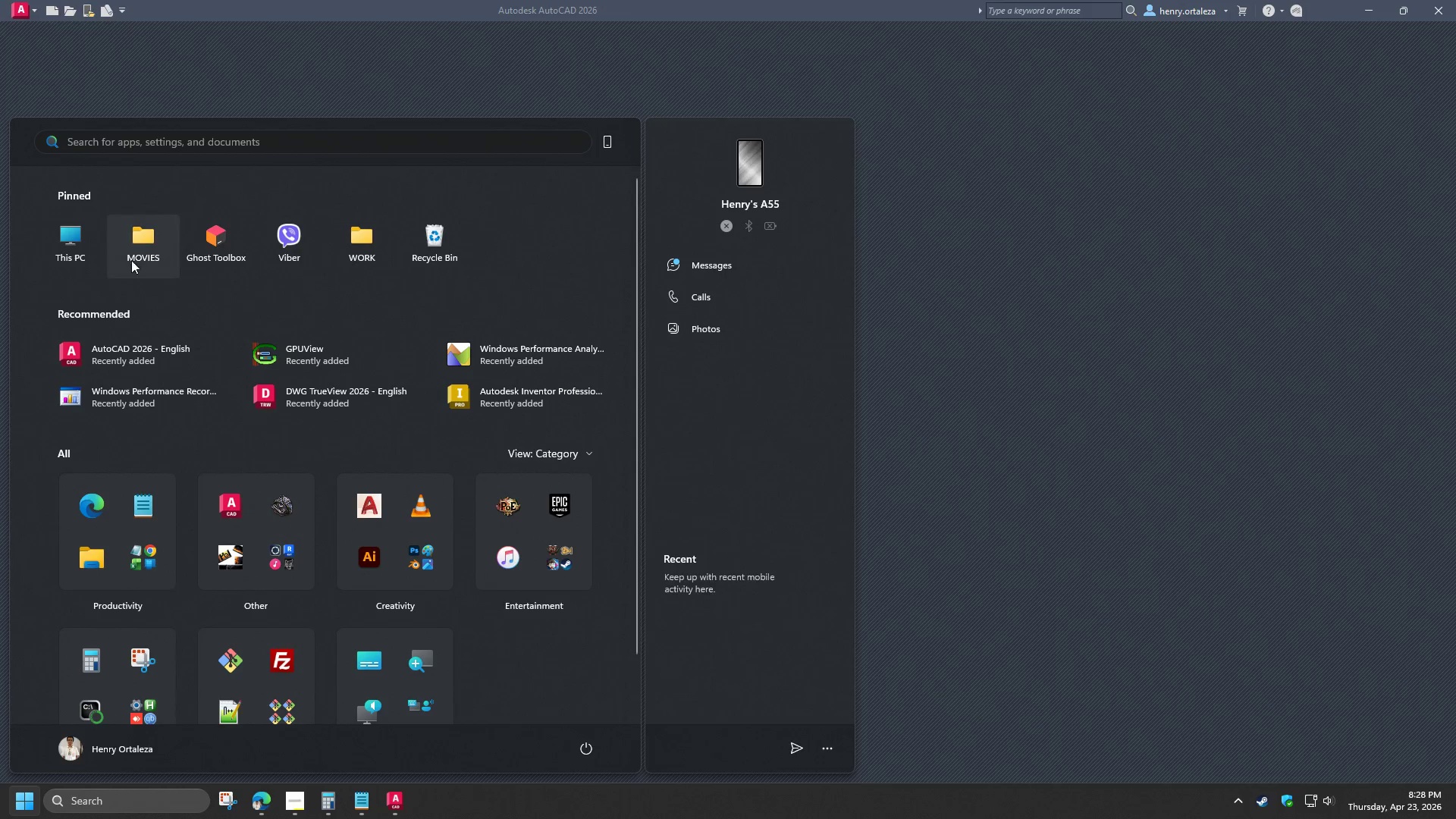 
left_click([84, 246])
 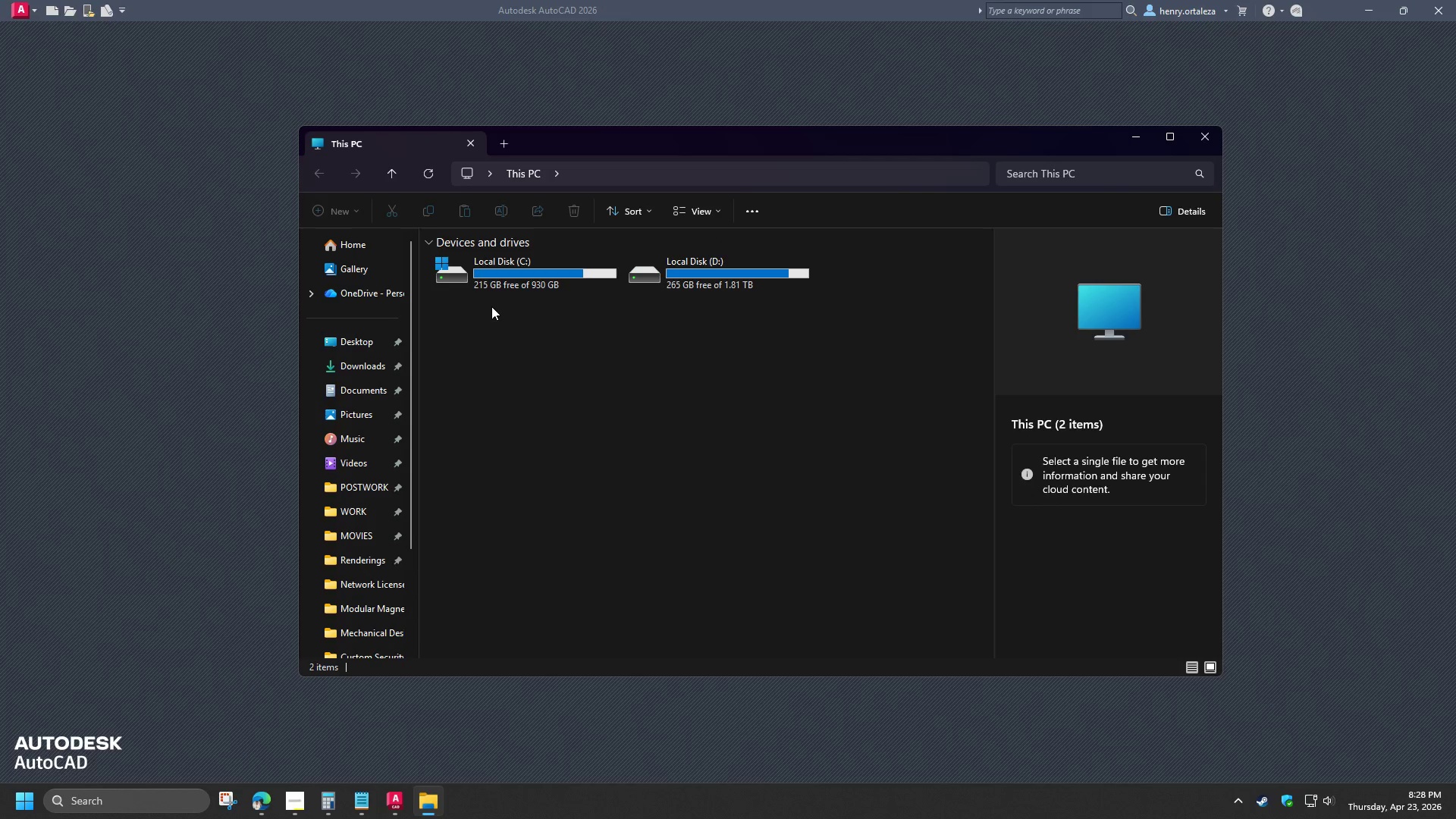 
double_click([499, 279])
 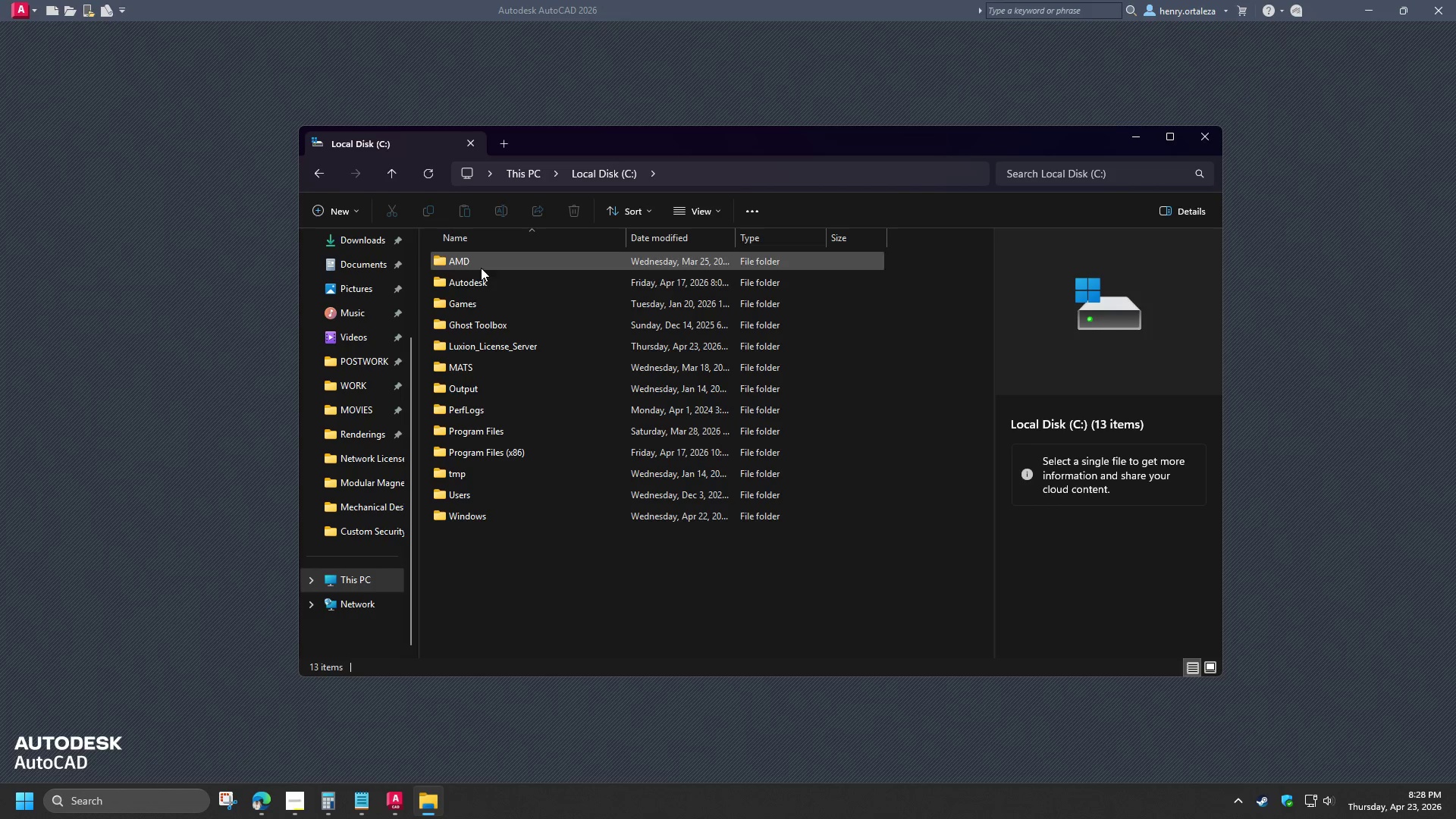 
mouse_move([486, 297])
 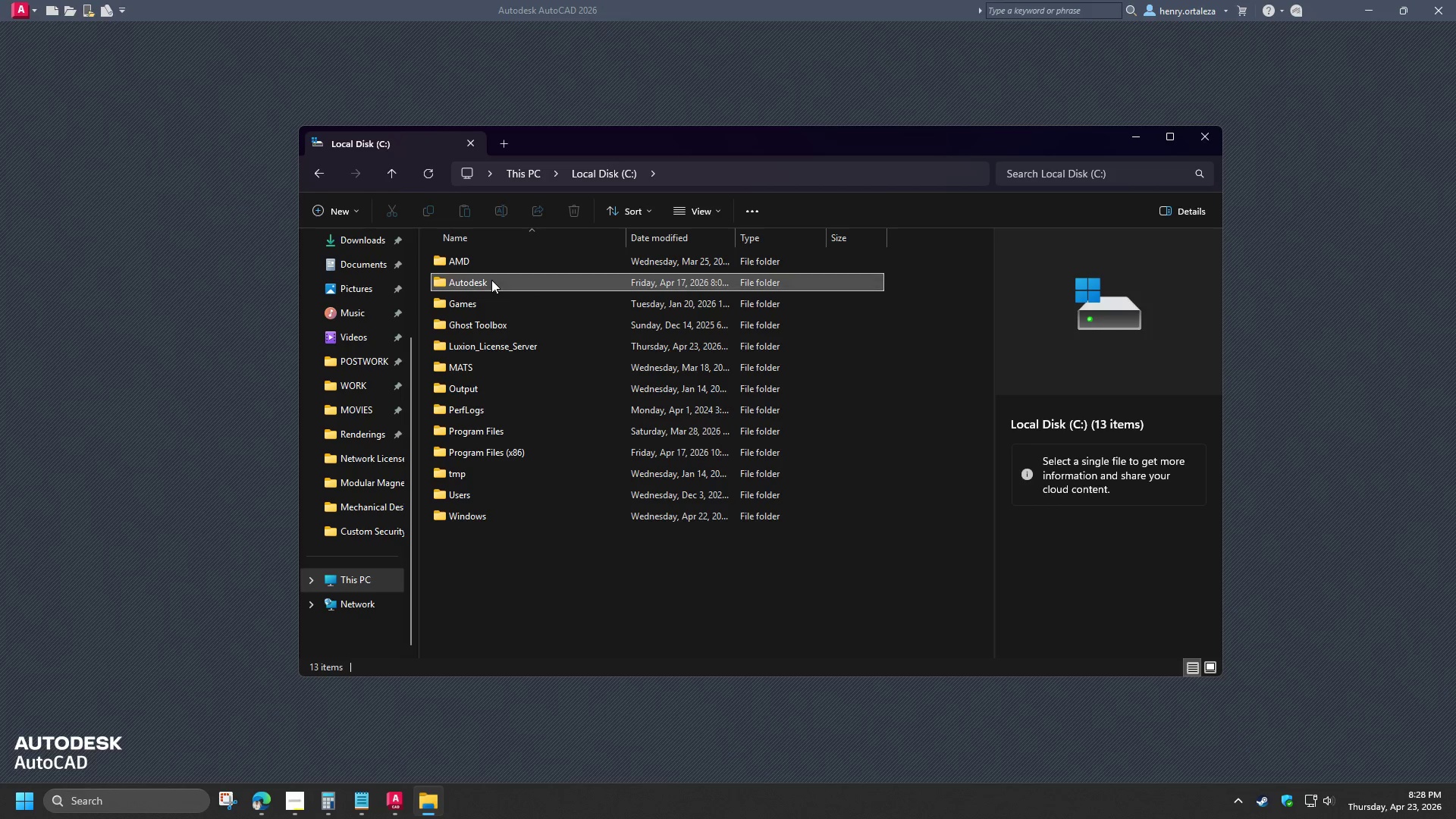 
double_click([491, 280])
 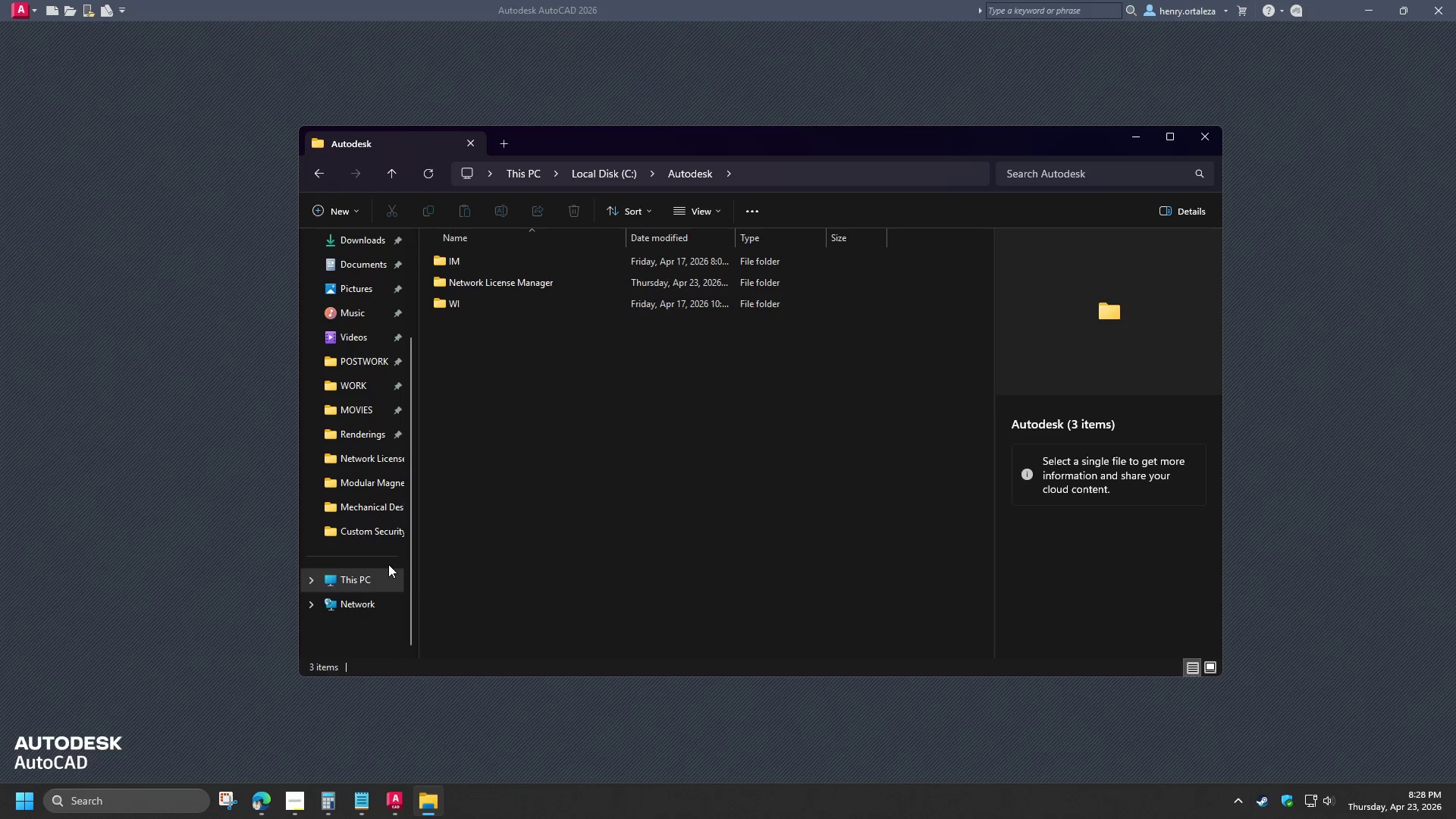 
left_click([365, 580])
 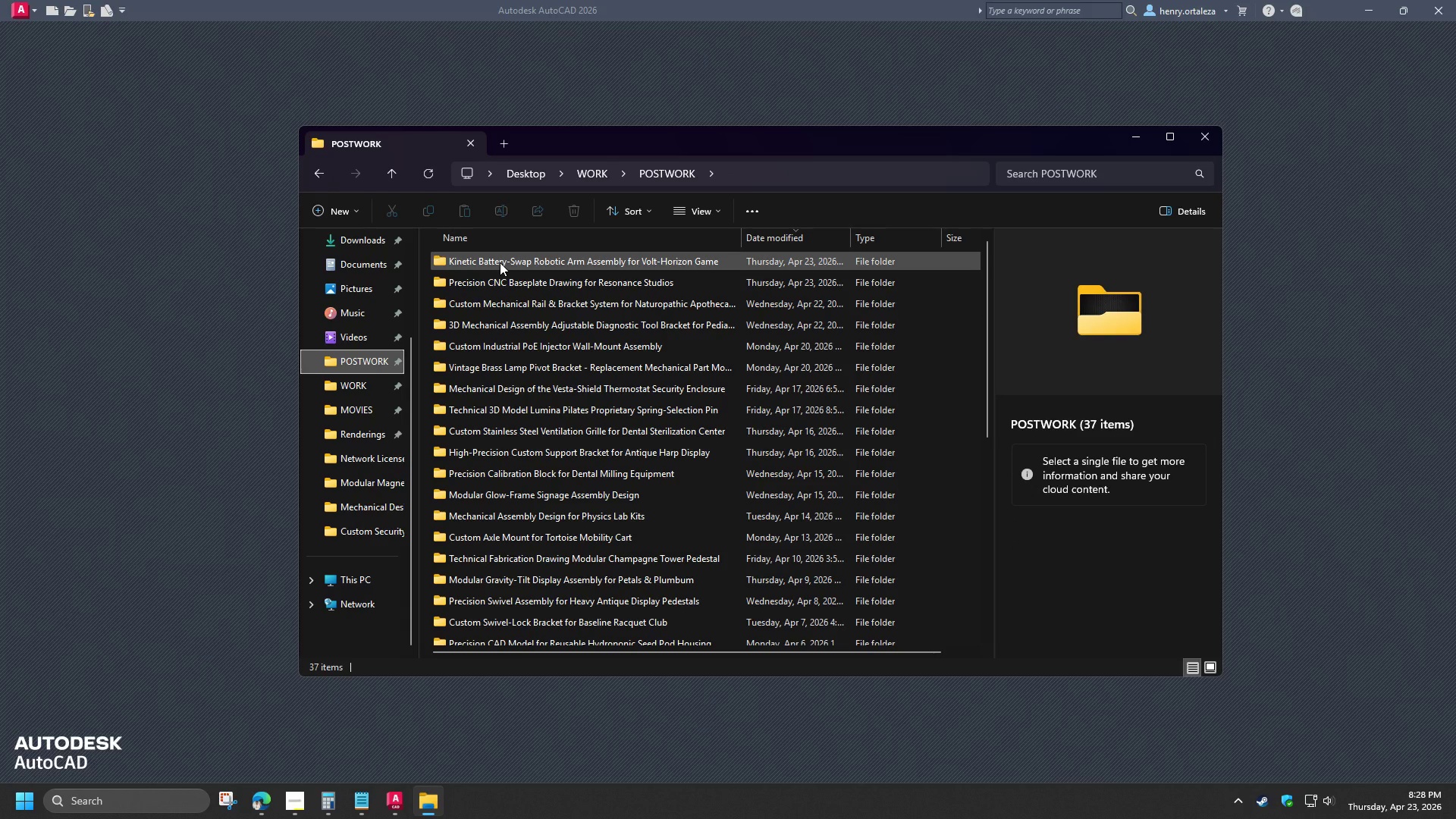 
double_click([500, 262])
 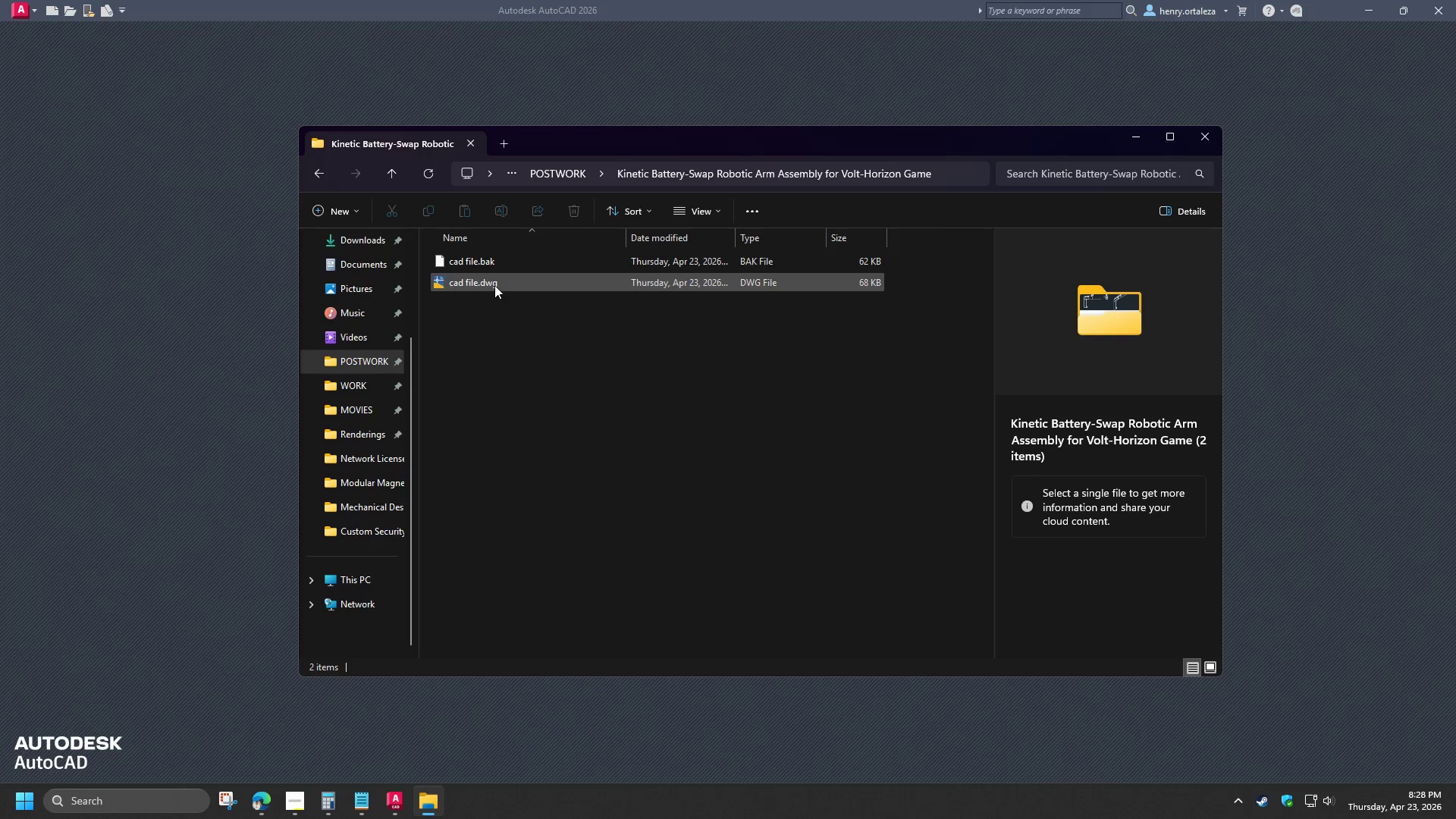 
double_click([494, 285])
 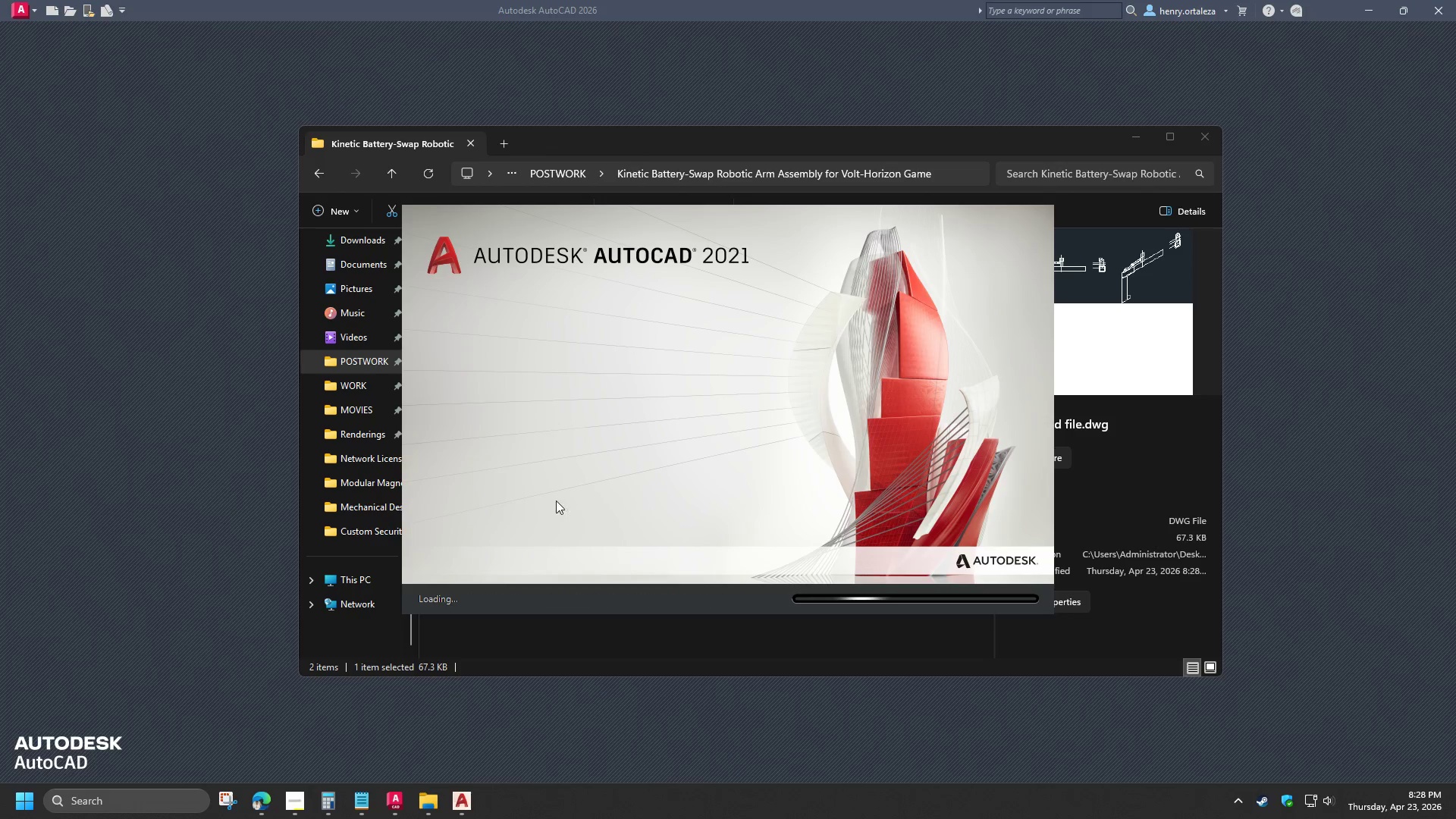 
key(Escape)
 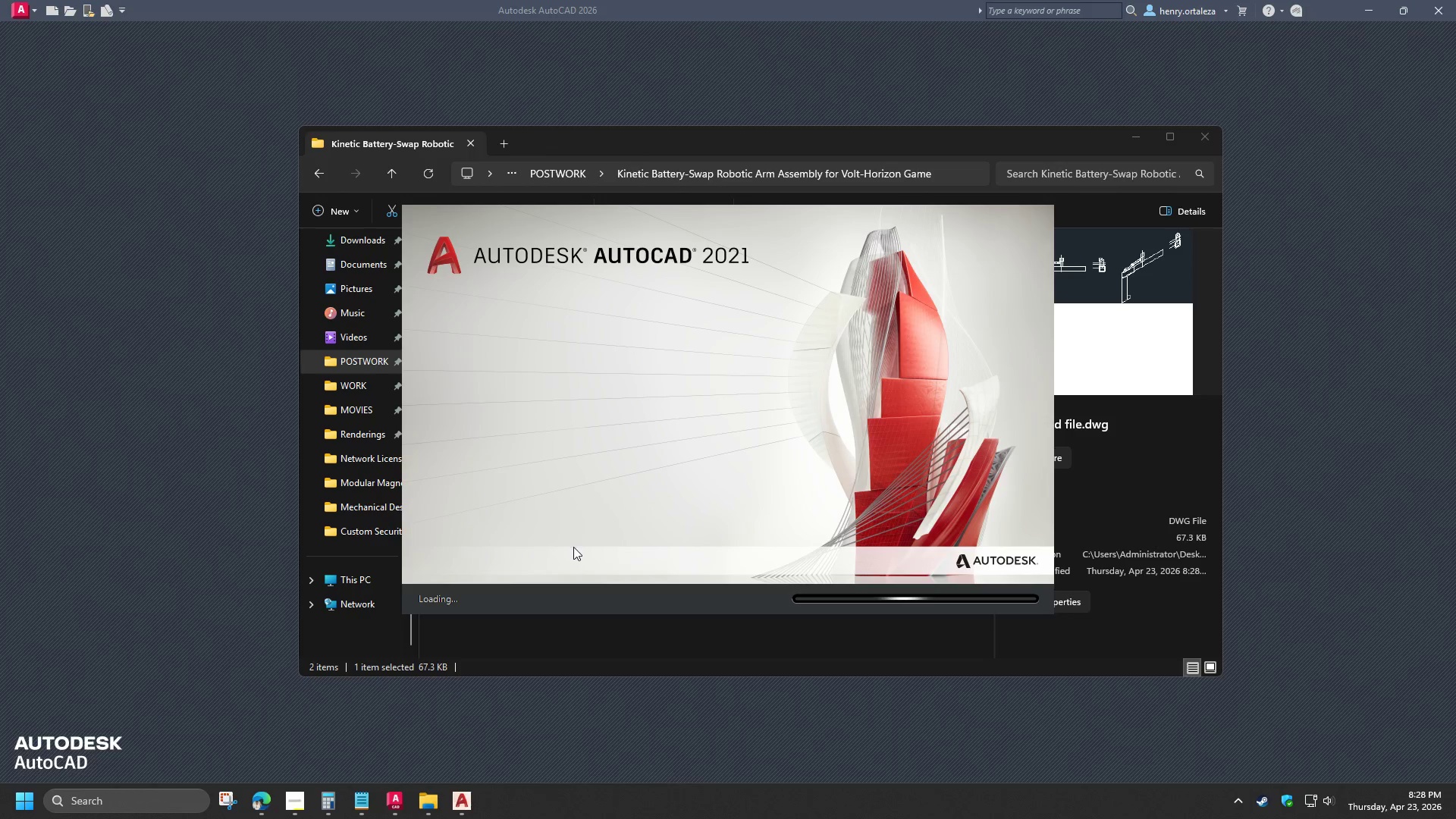 
key(Escape)
 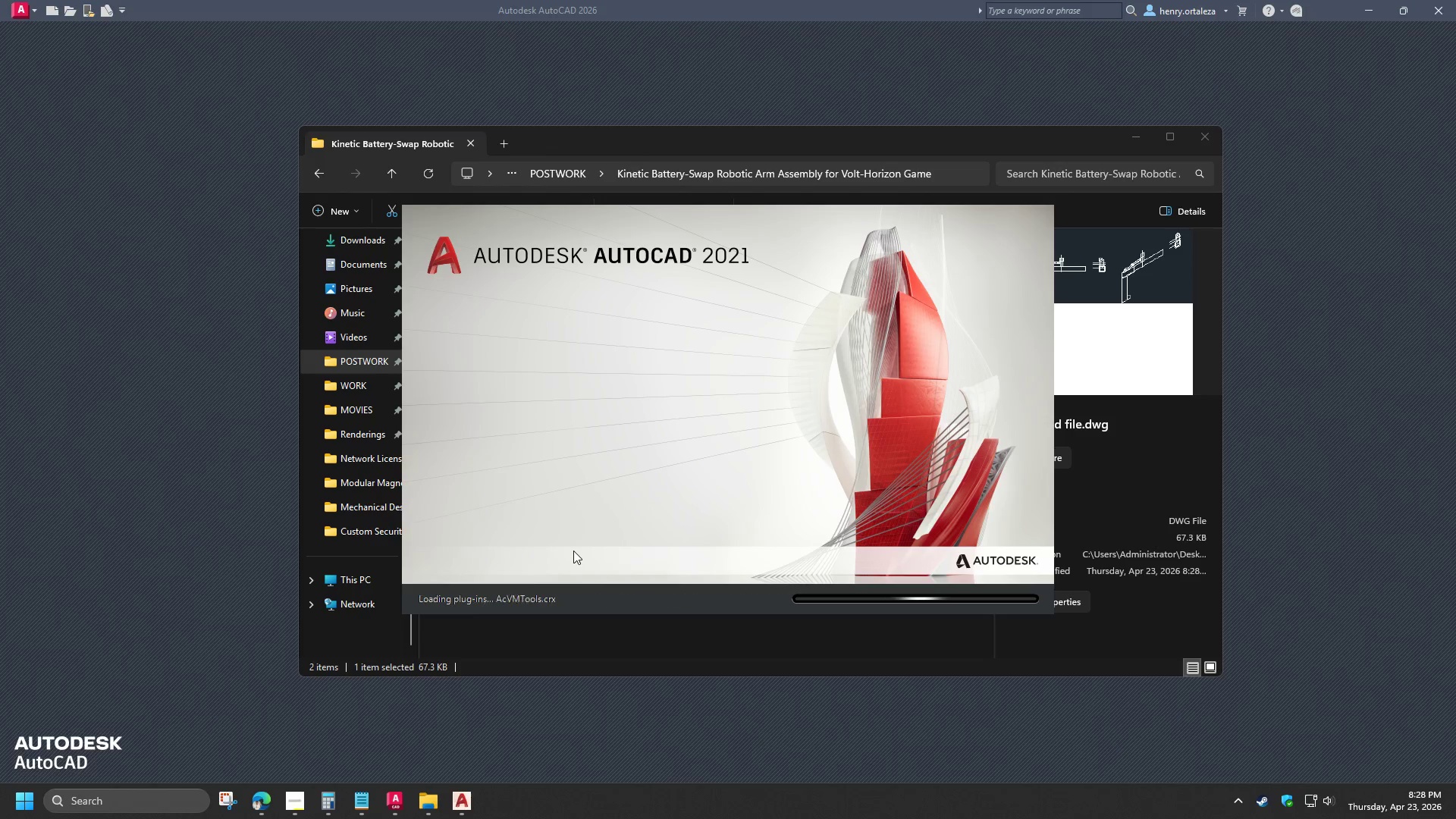 
key(Escape)
 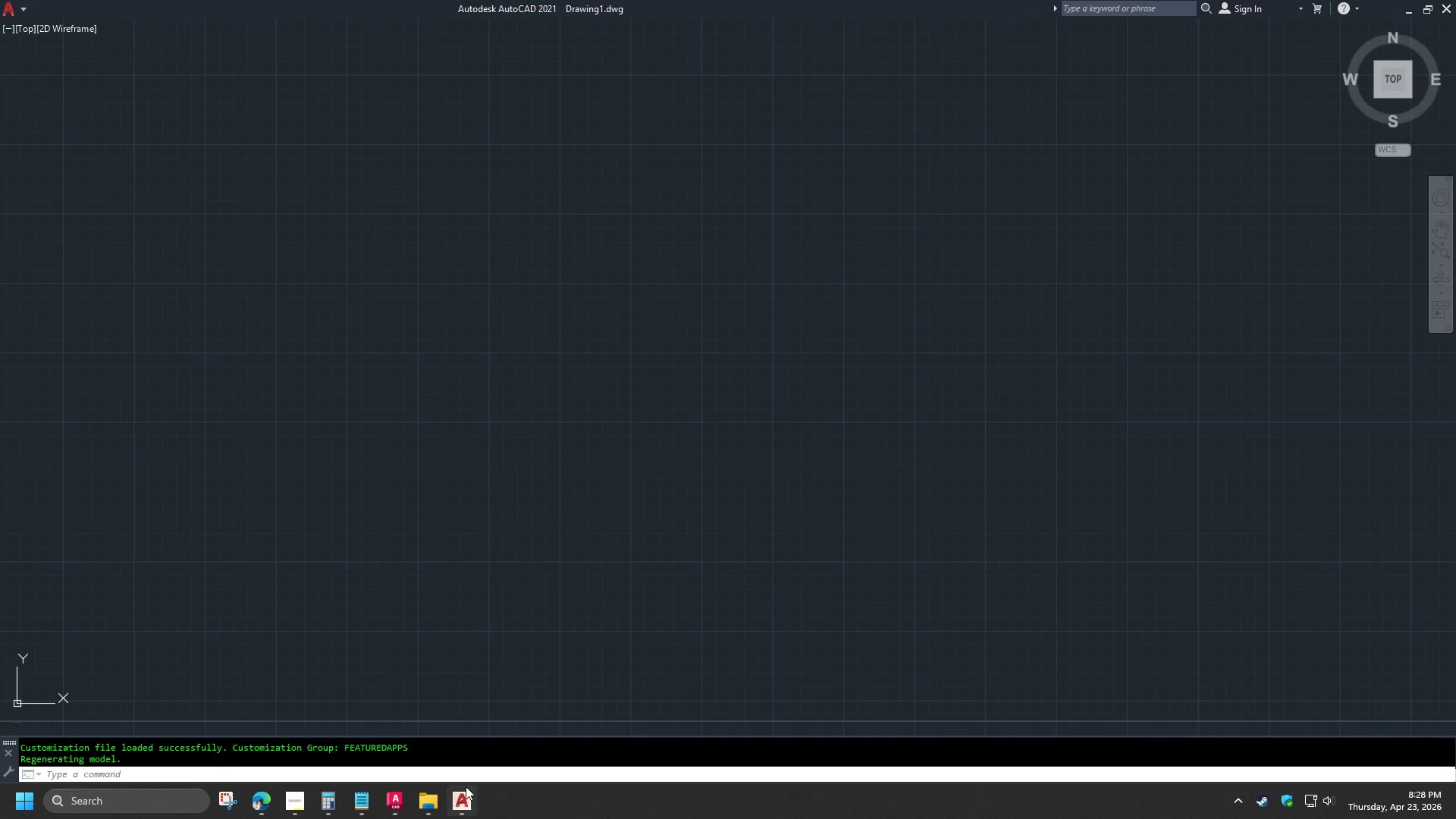 
right_click([462, 799])
 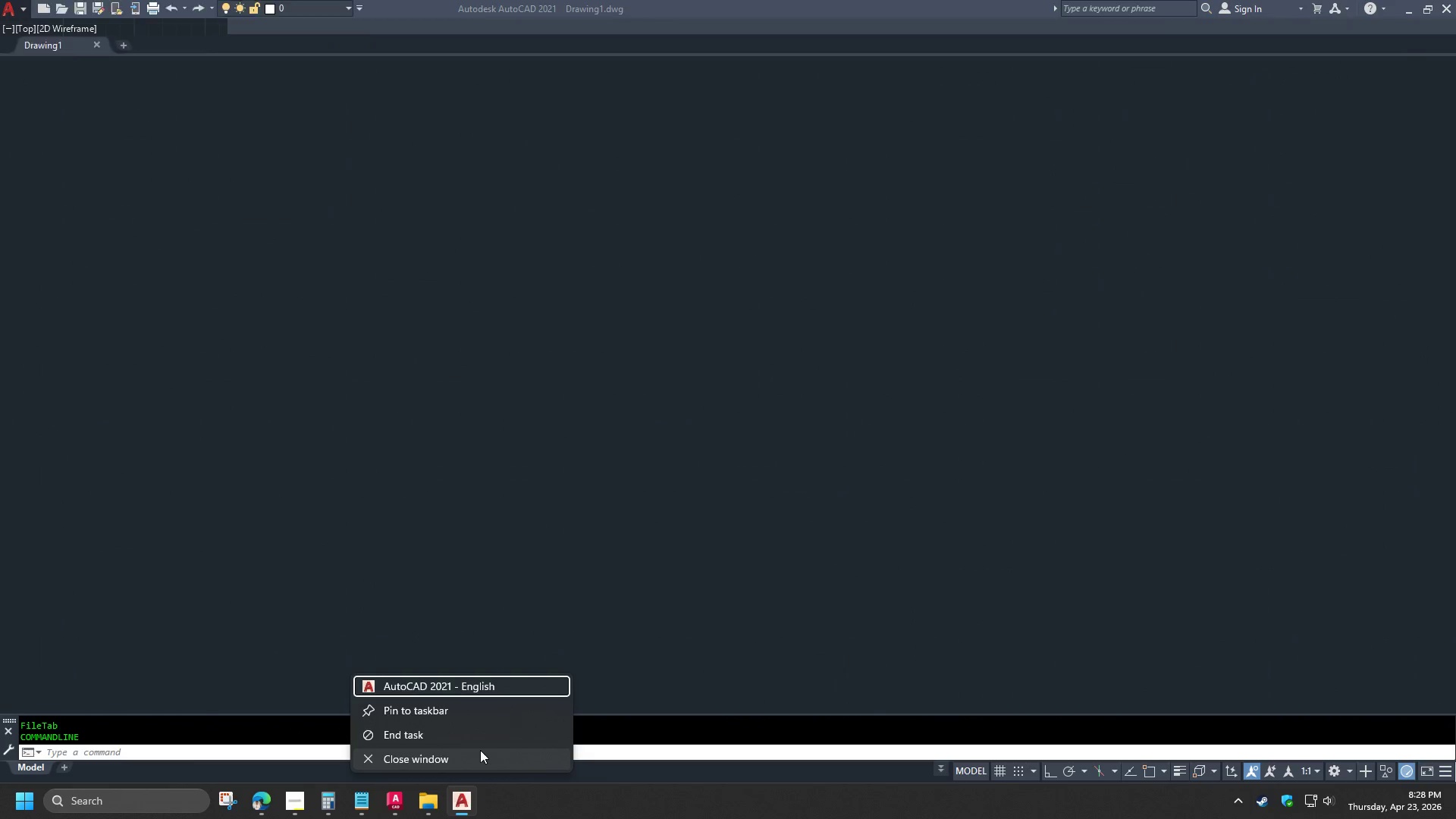 
left_click([481, 739])
 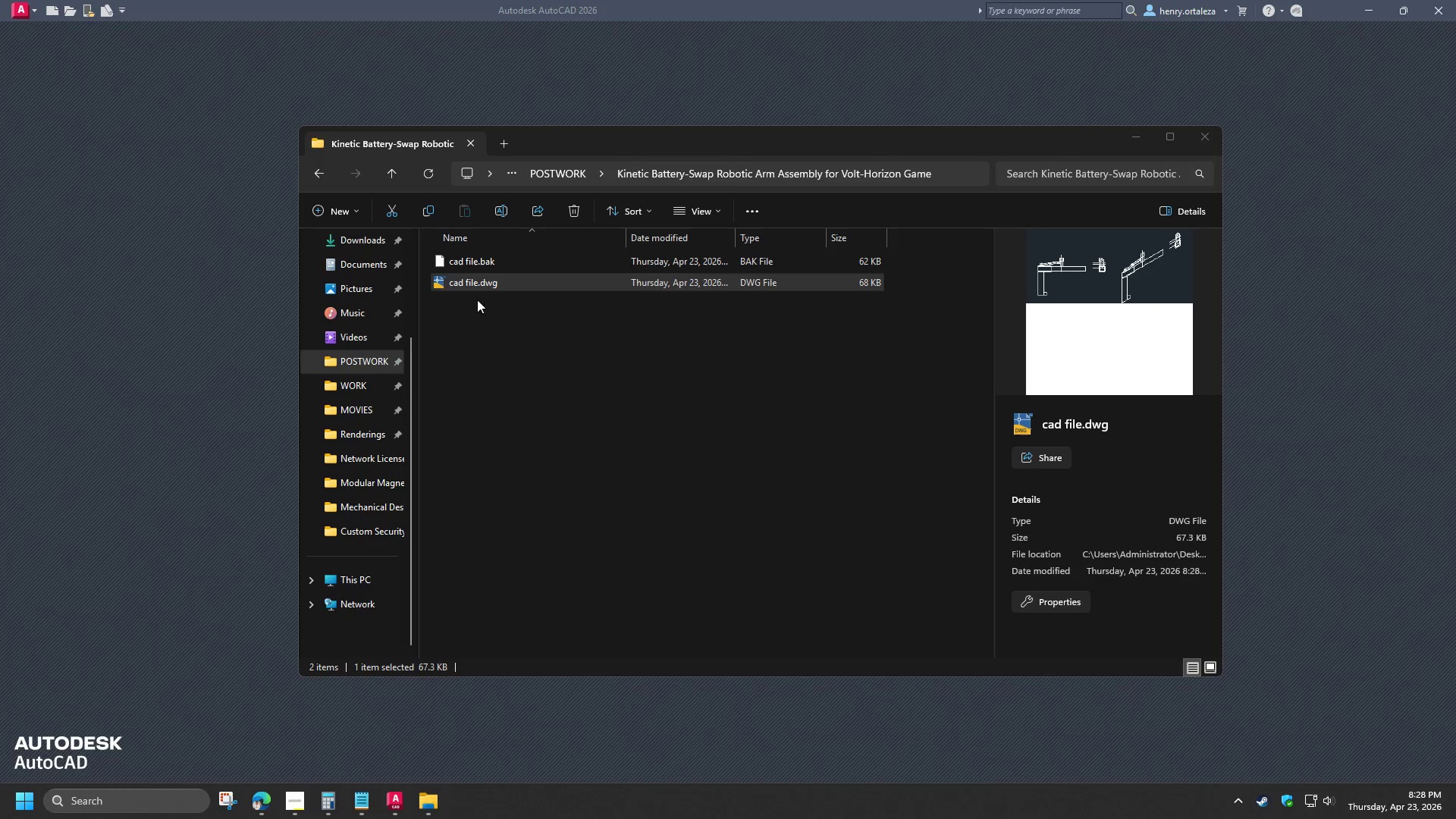 
left_click_drag(start_coordinate=[470, 286], to_coordinate=[173, 302])
 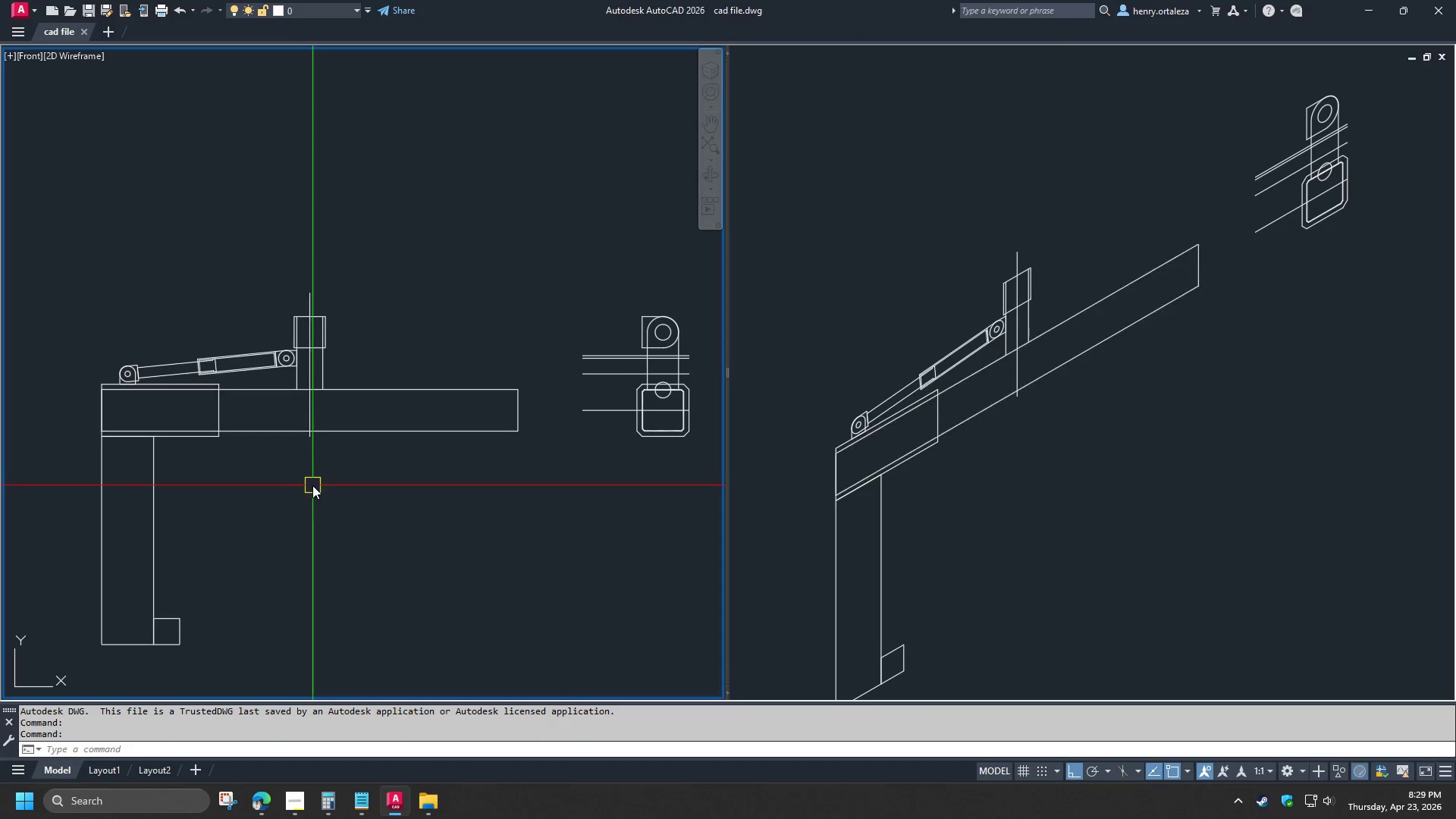 
type(re )
 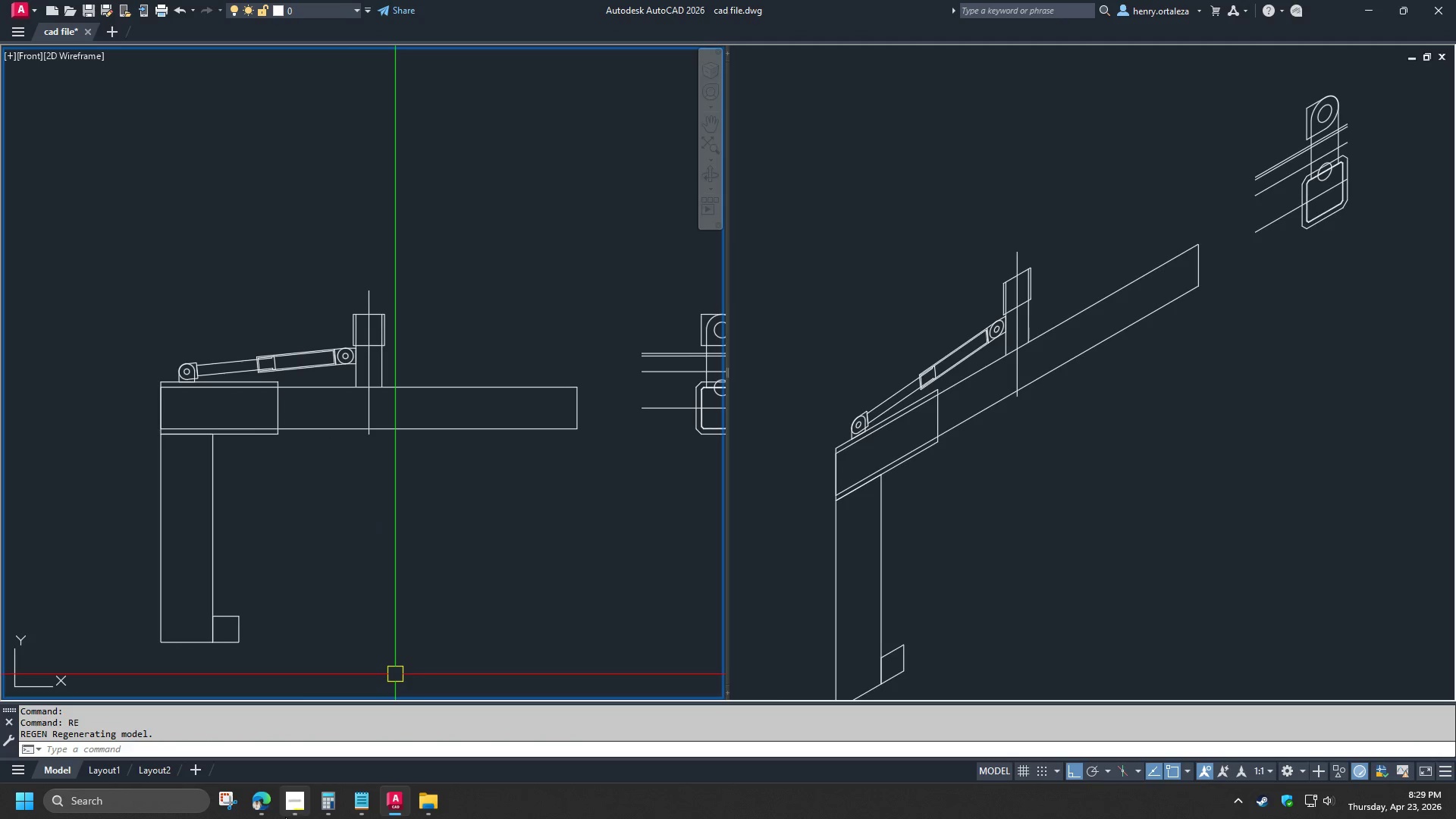 
left_click([290, 811])